 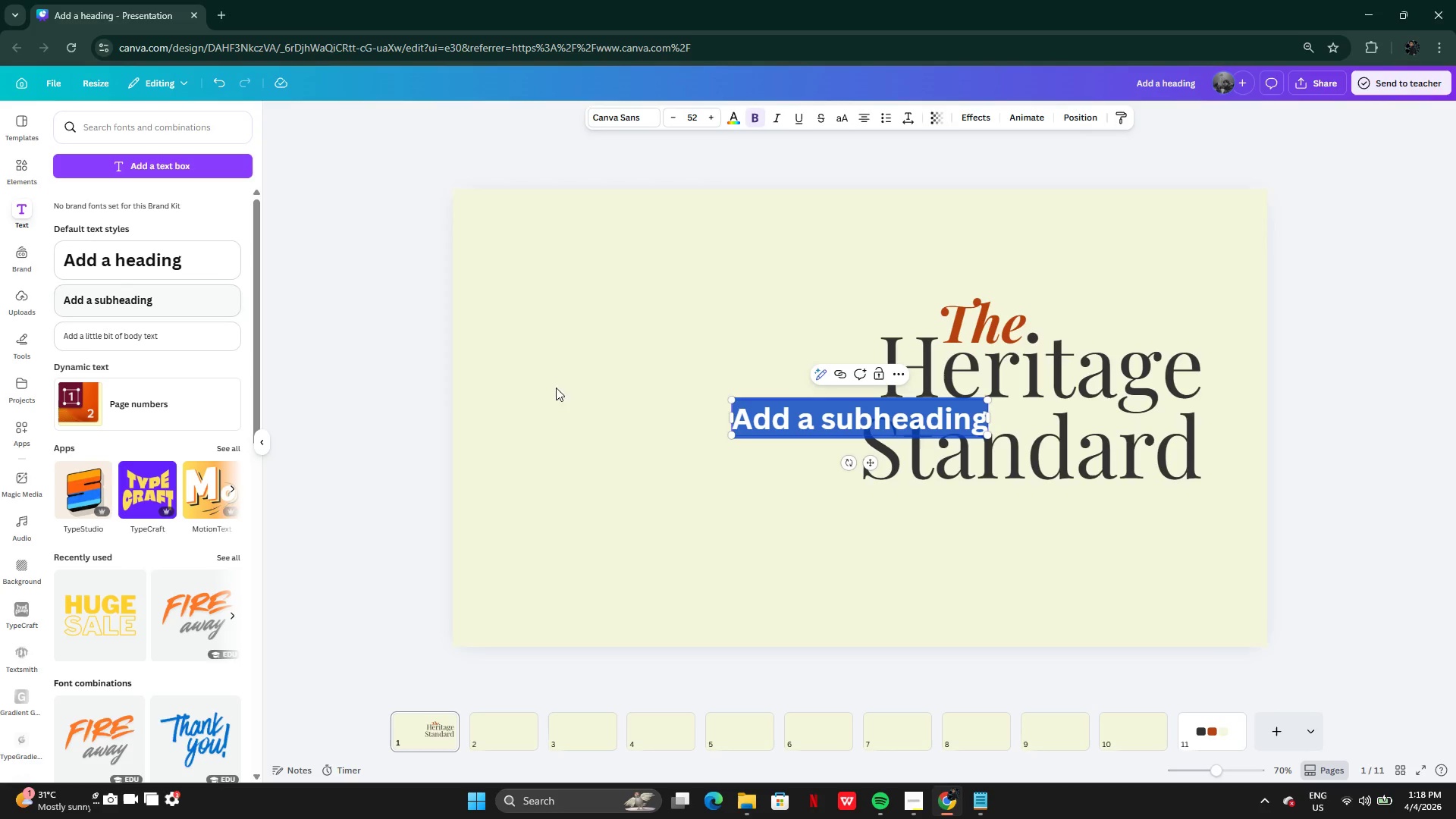 
key(Control+V)
 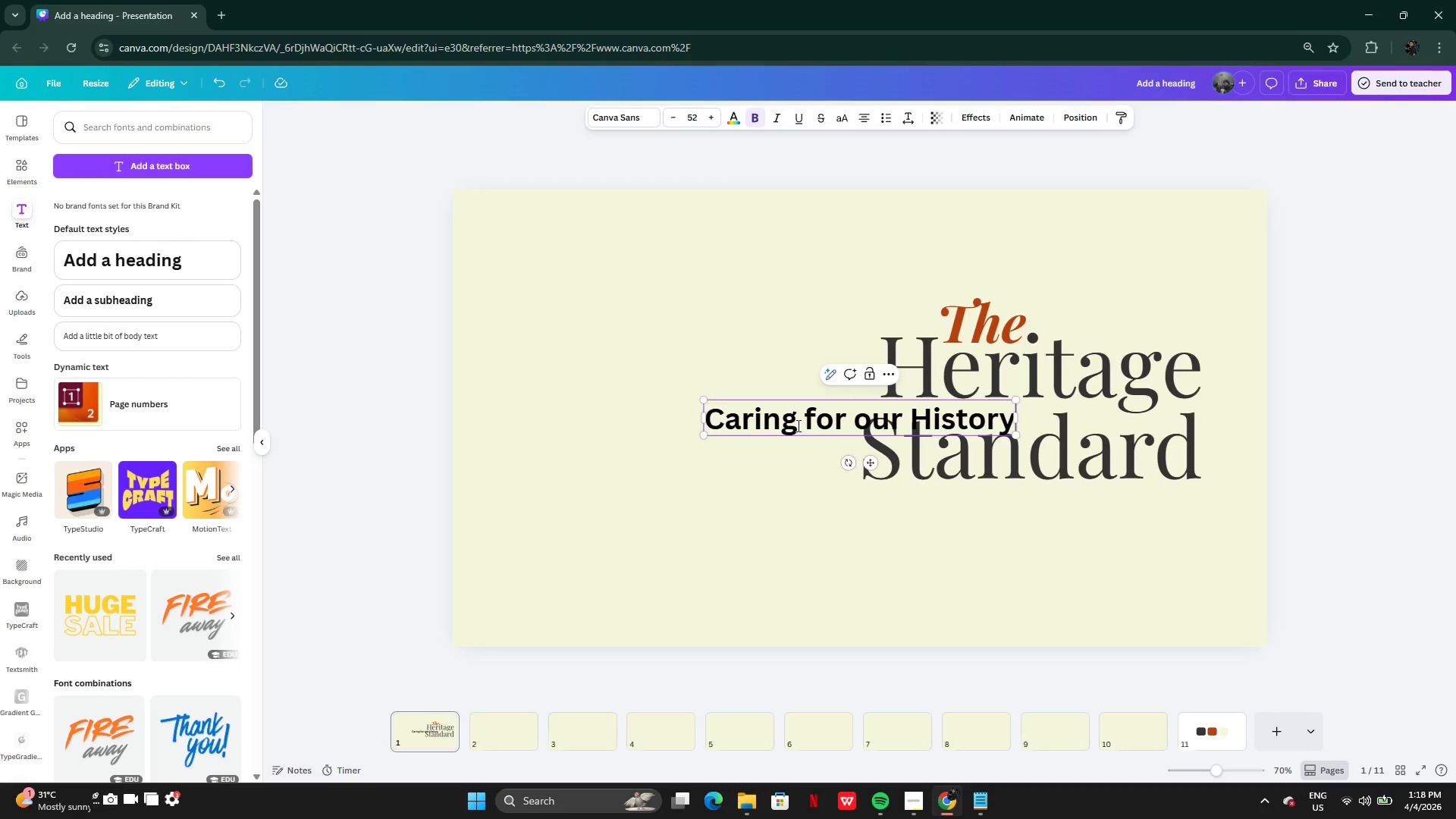 
left_click_drag(start_coordinate=[789, 538], to_coordinate=[788, 533])
 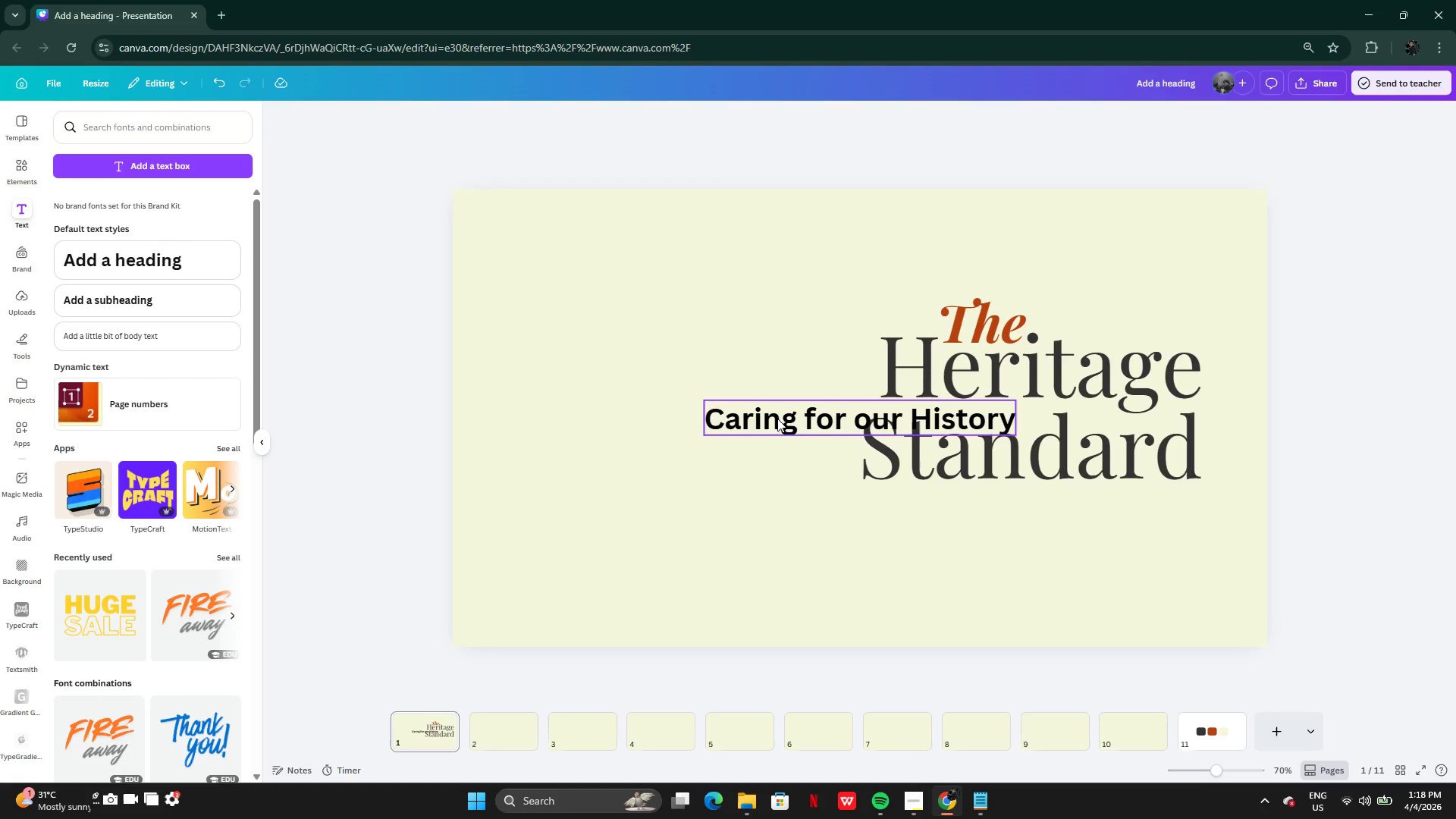 
left_click_drag(start_coordinate=[777, 419], to_coordinate=[965, 505])
 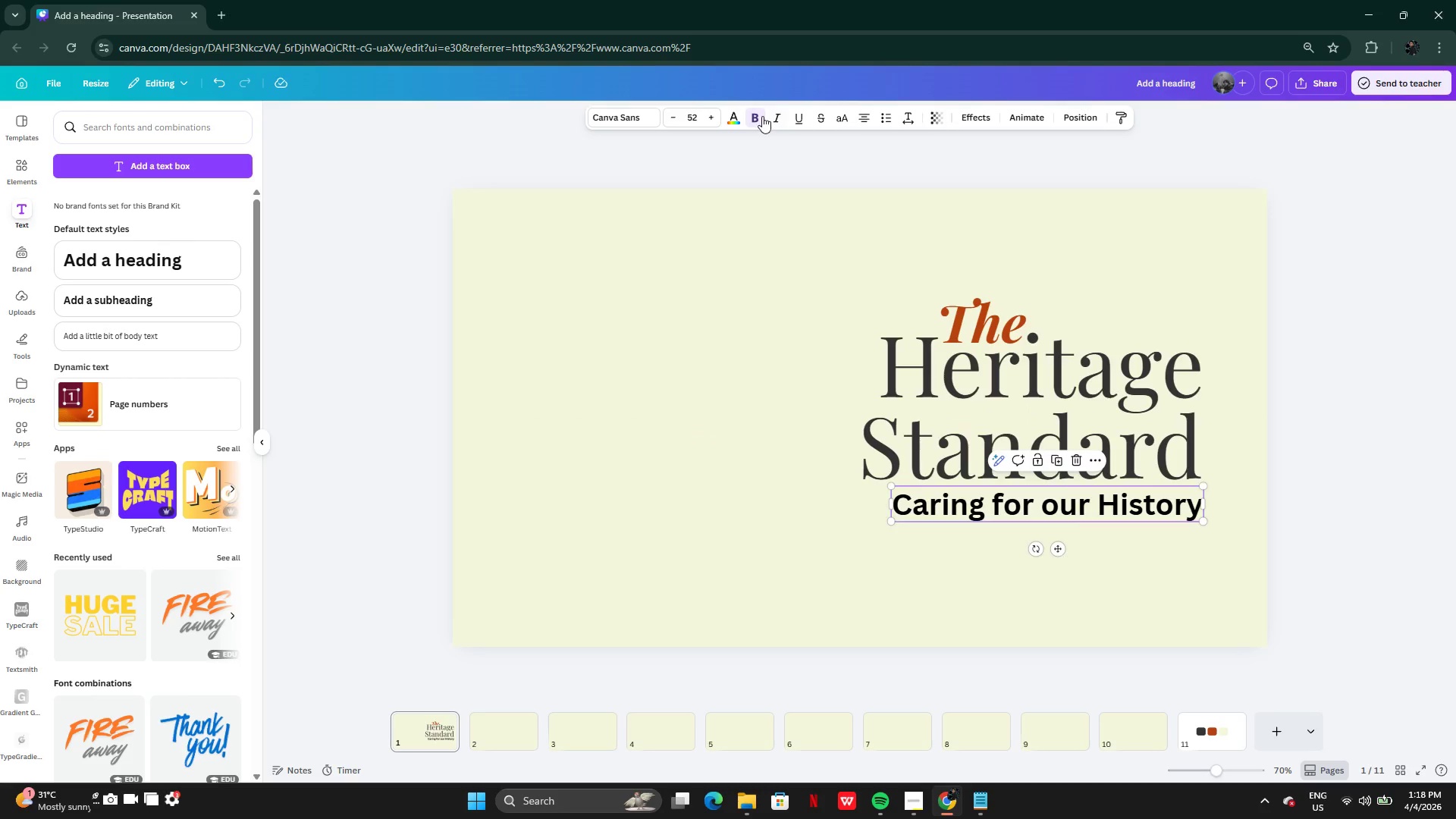 
left_click([762, 116])
 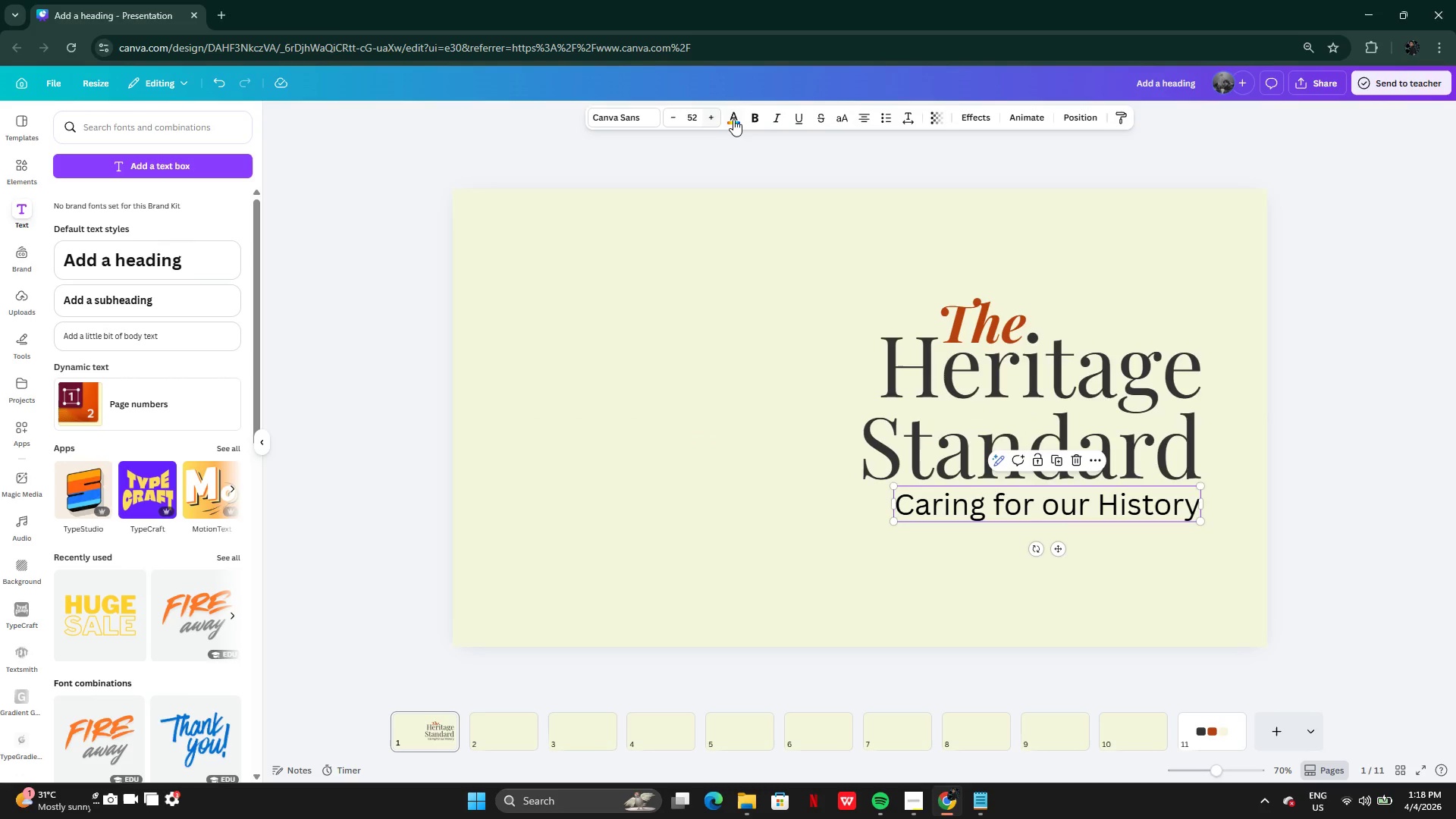 
left_click([737, 119])
 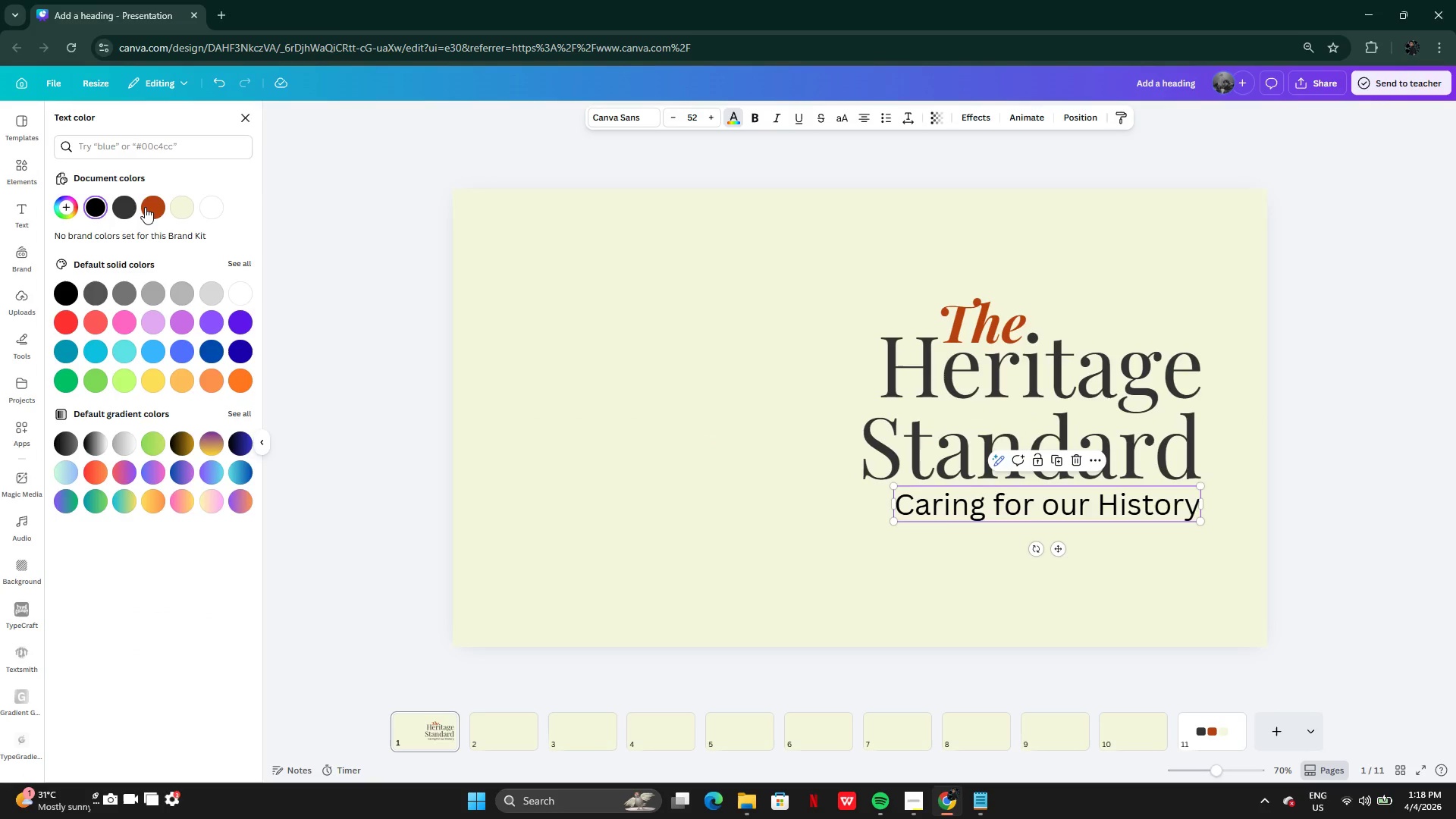 
left_click([150, 201])
 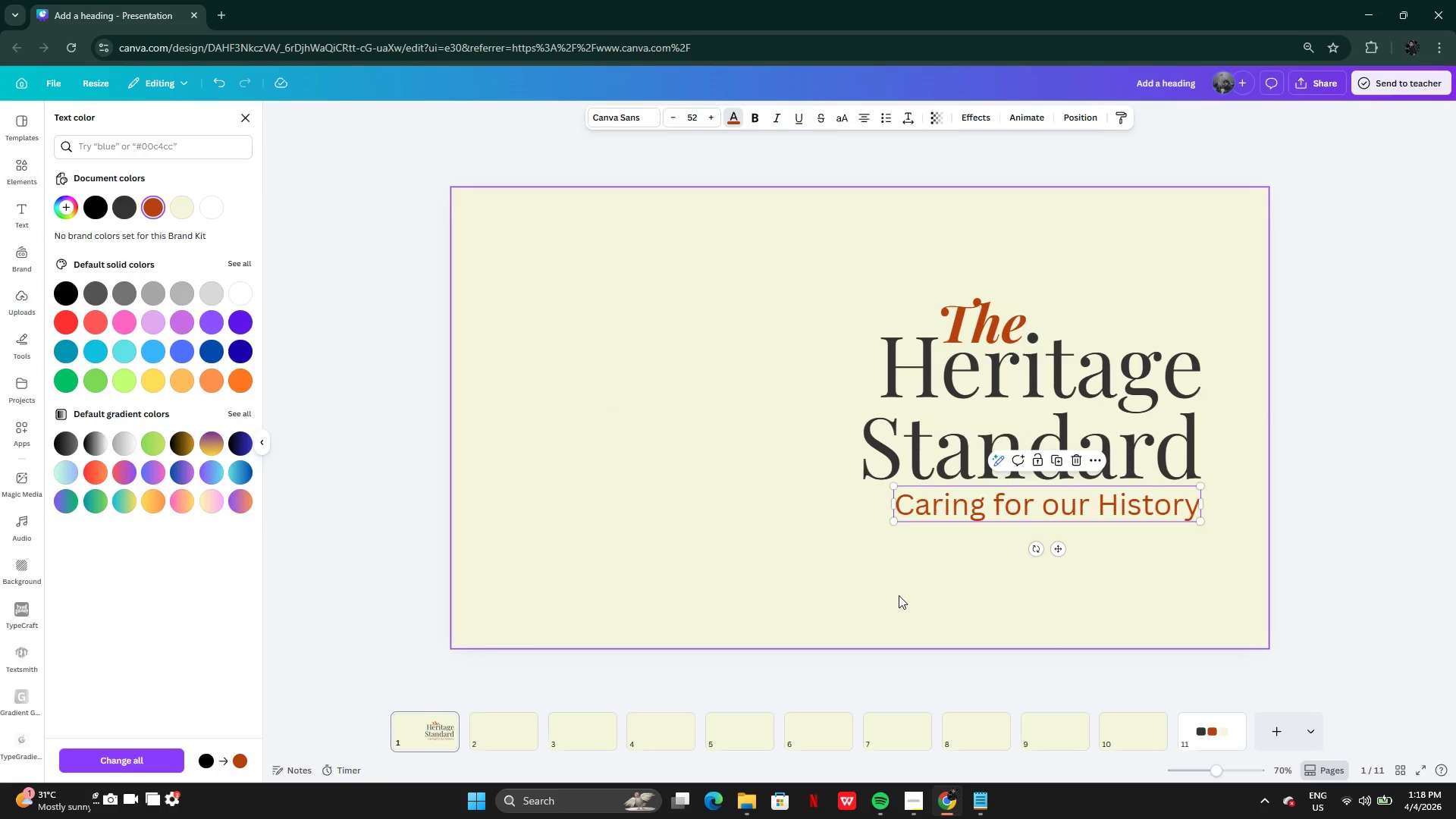 
left_click([899, 595])
 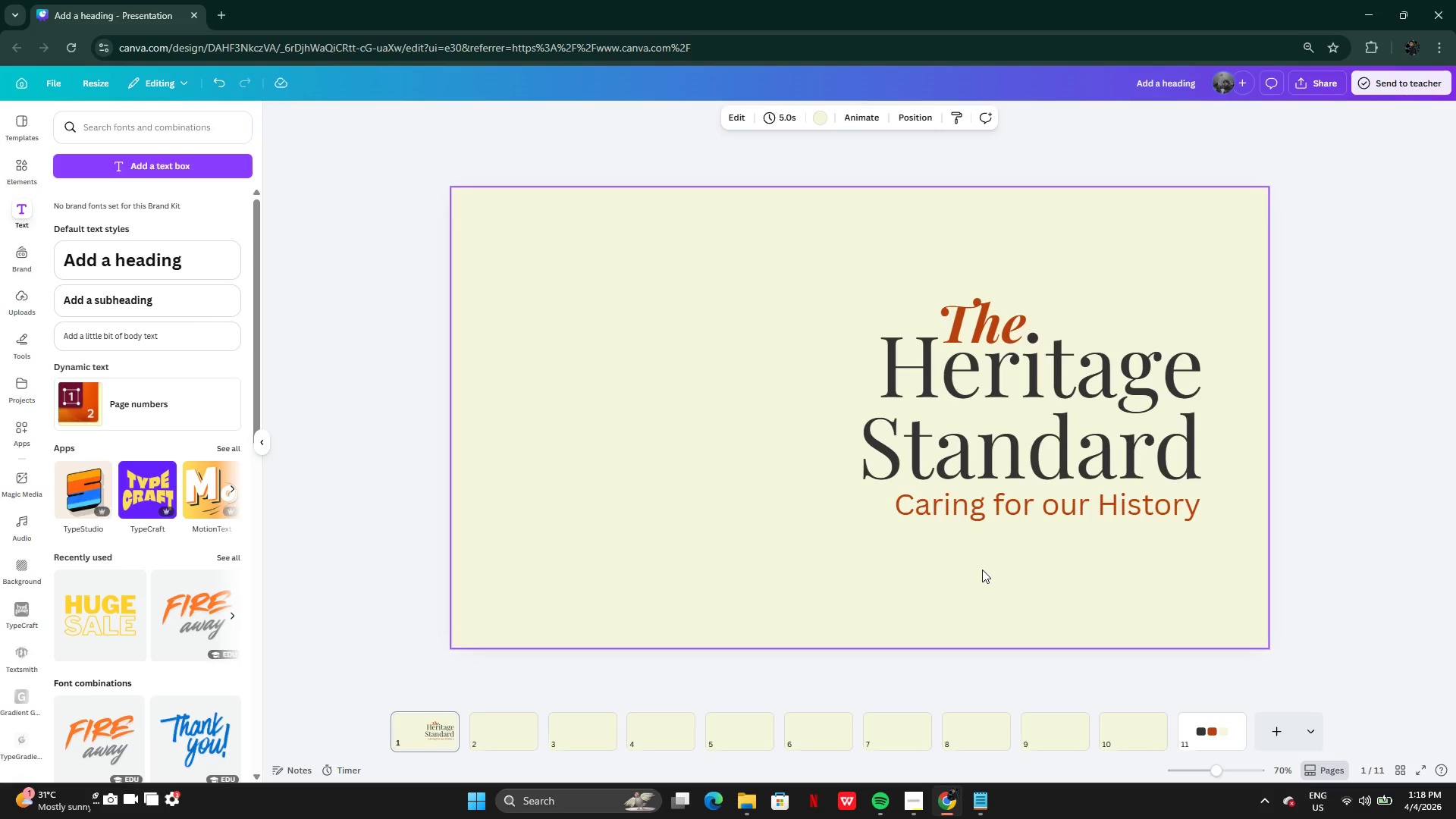 
left_click([943, 509])
 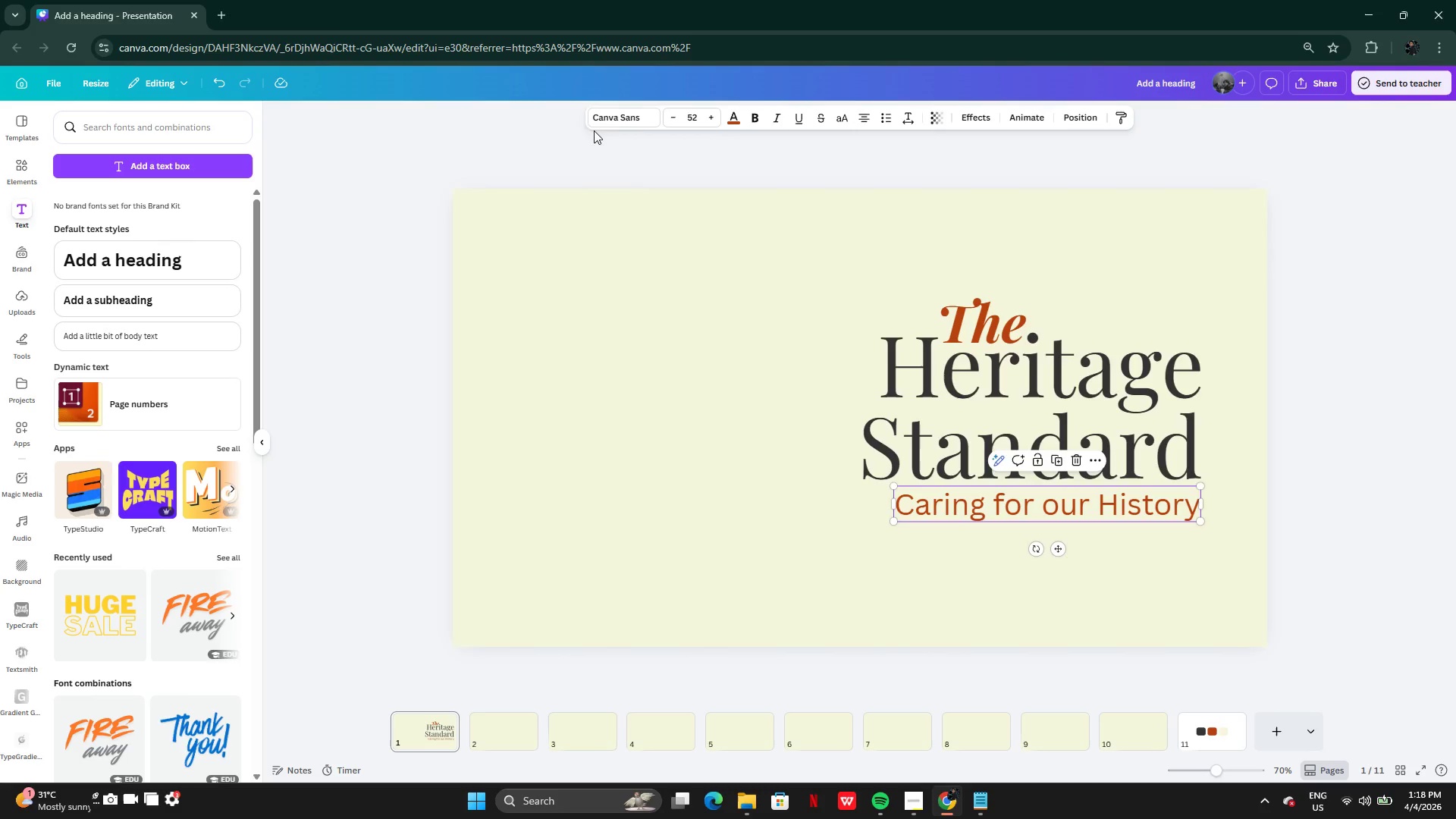 
left_click([636, 111])
 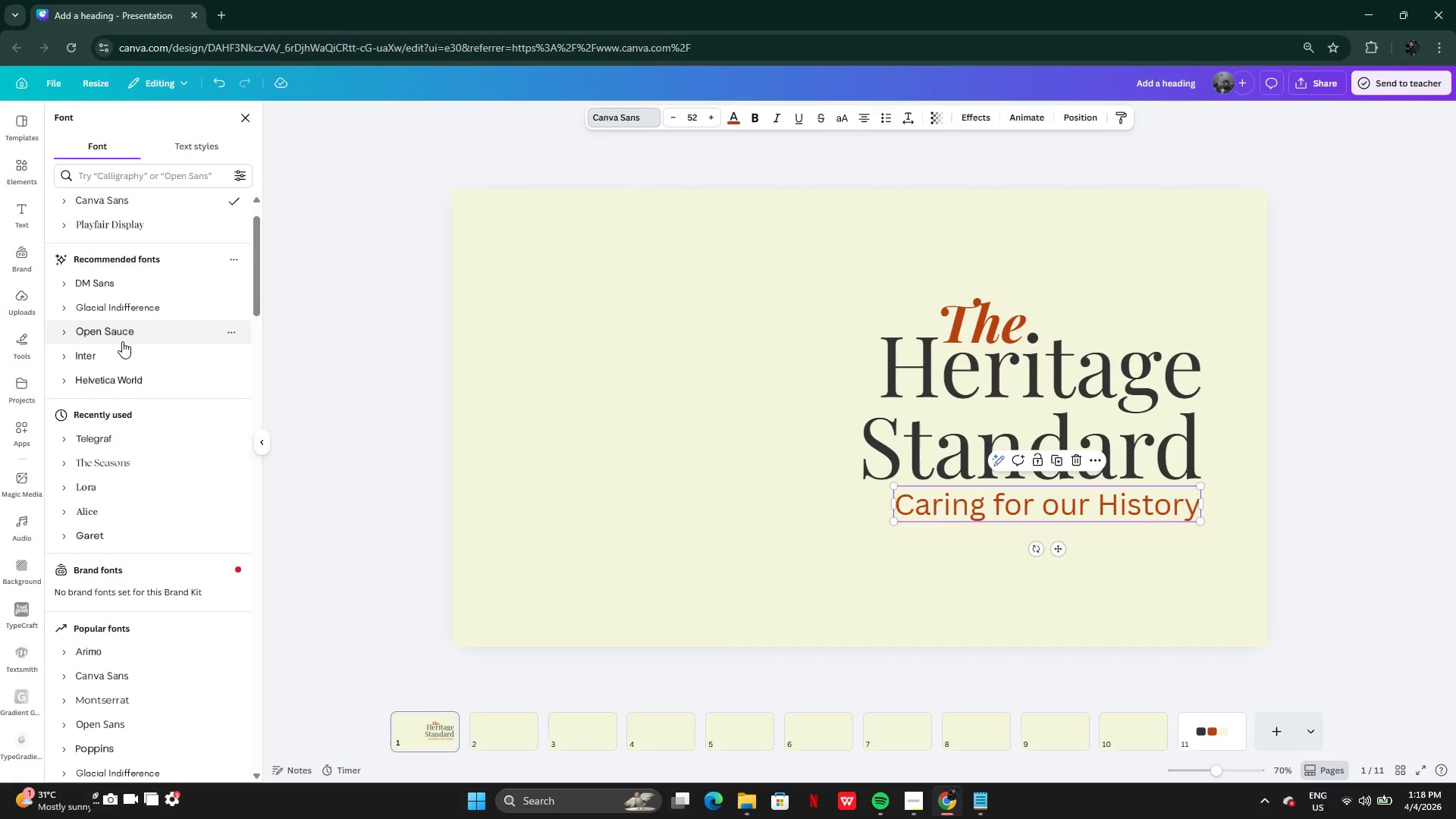 
left_click([118, 350])
 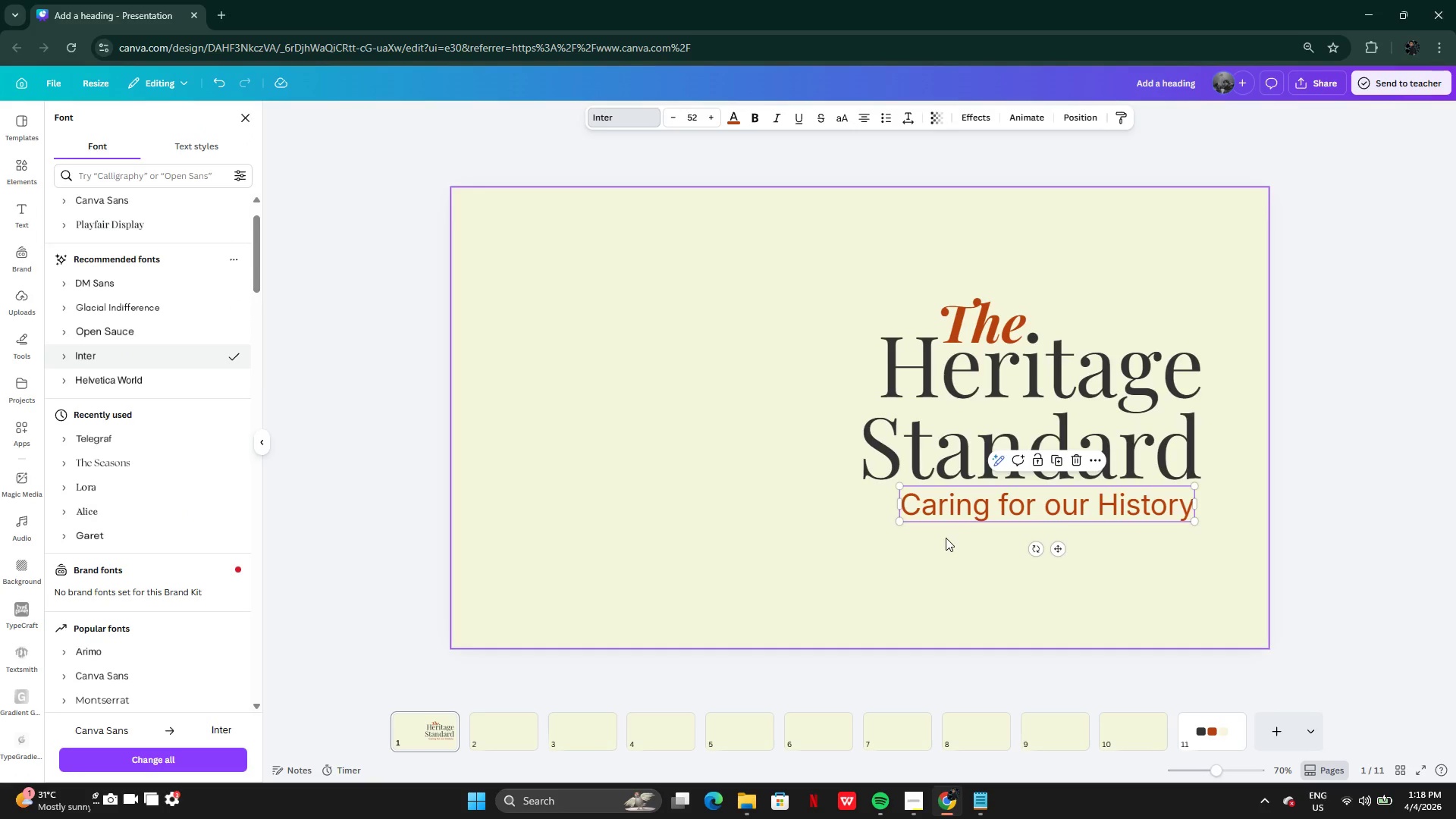 
wait(5.08)
 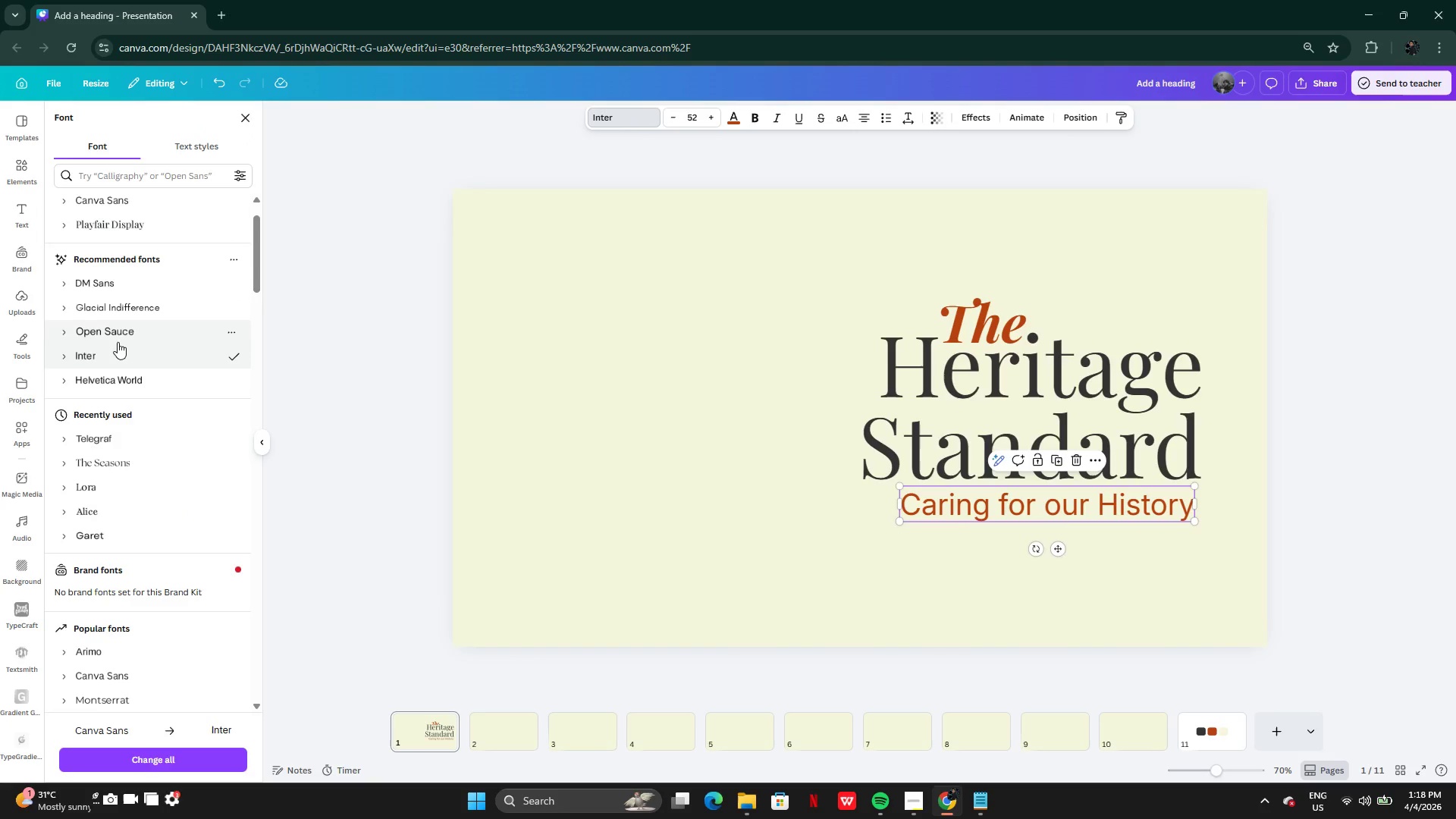 
left_click_drag(start_coordinate=[957, 497], to_coordinate=[962, 500])
 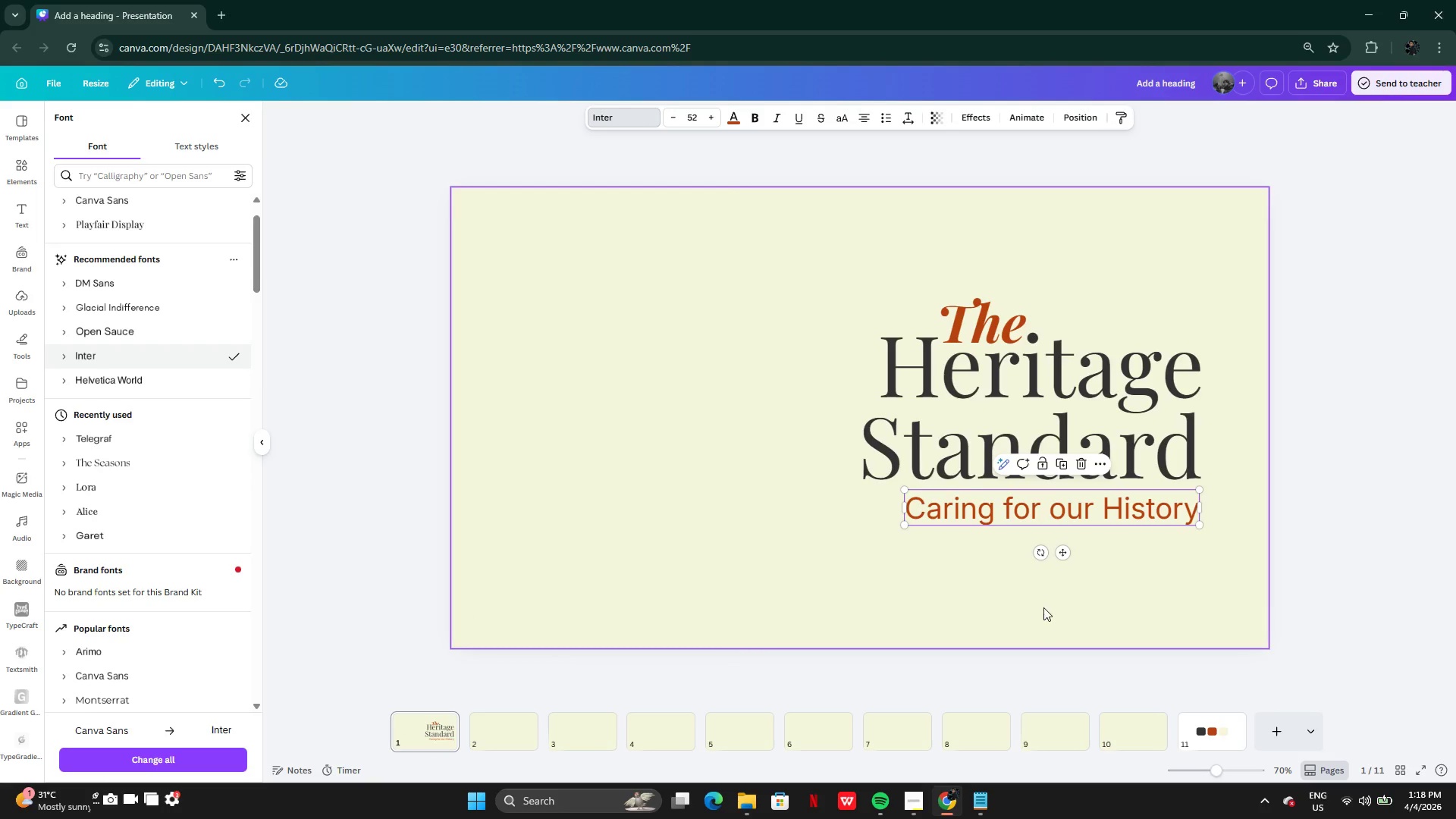 
left_click([954, 590])
 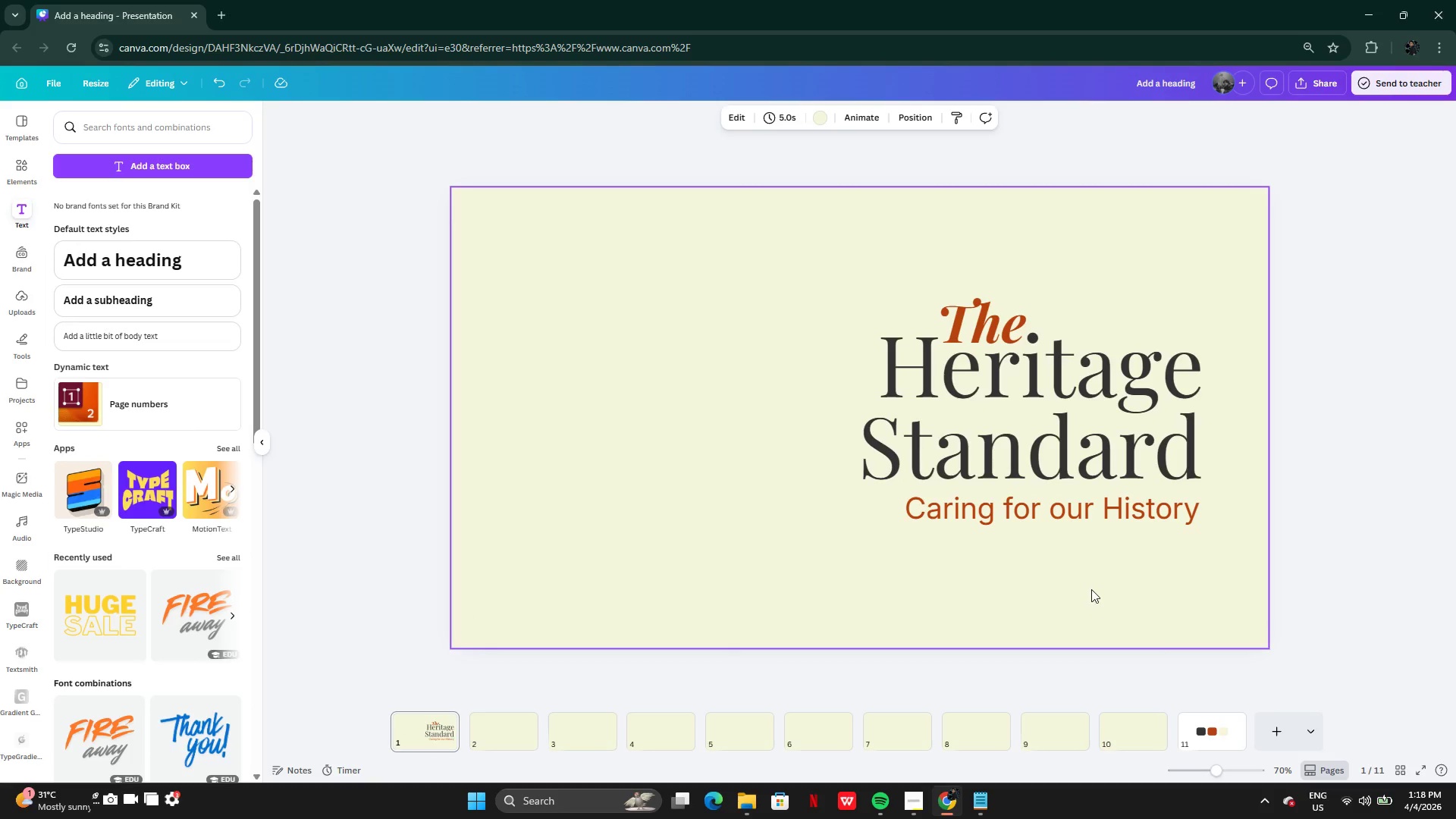 
left_click_drag(start_coordinate=[1069, 584], to_coordinate=[997, 280])
 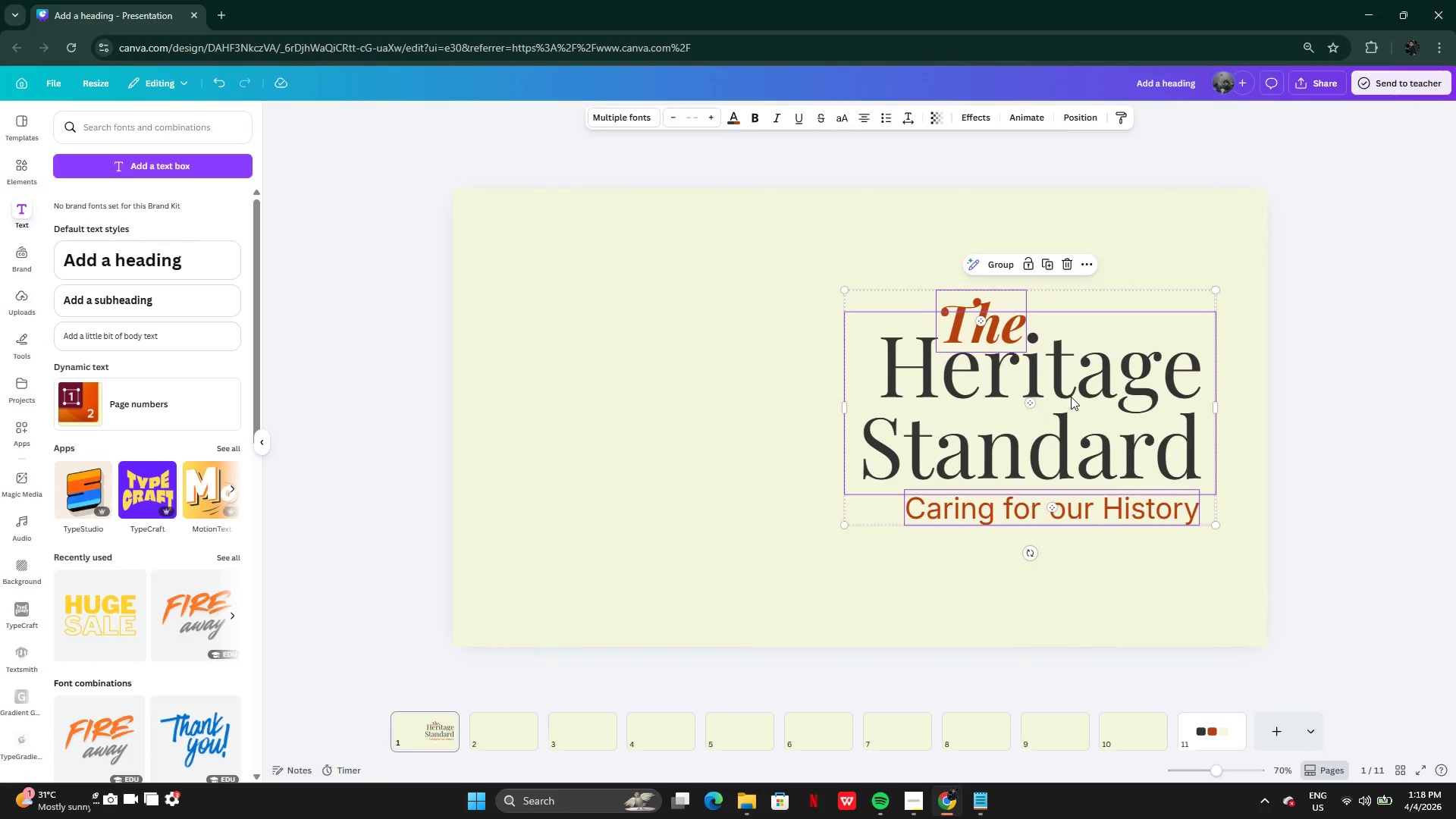 
left_click_drag(start_coordinate=[1071, 399], to_coordinate=[1075, 386])
 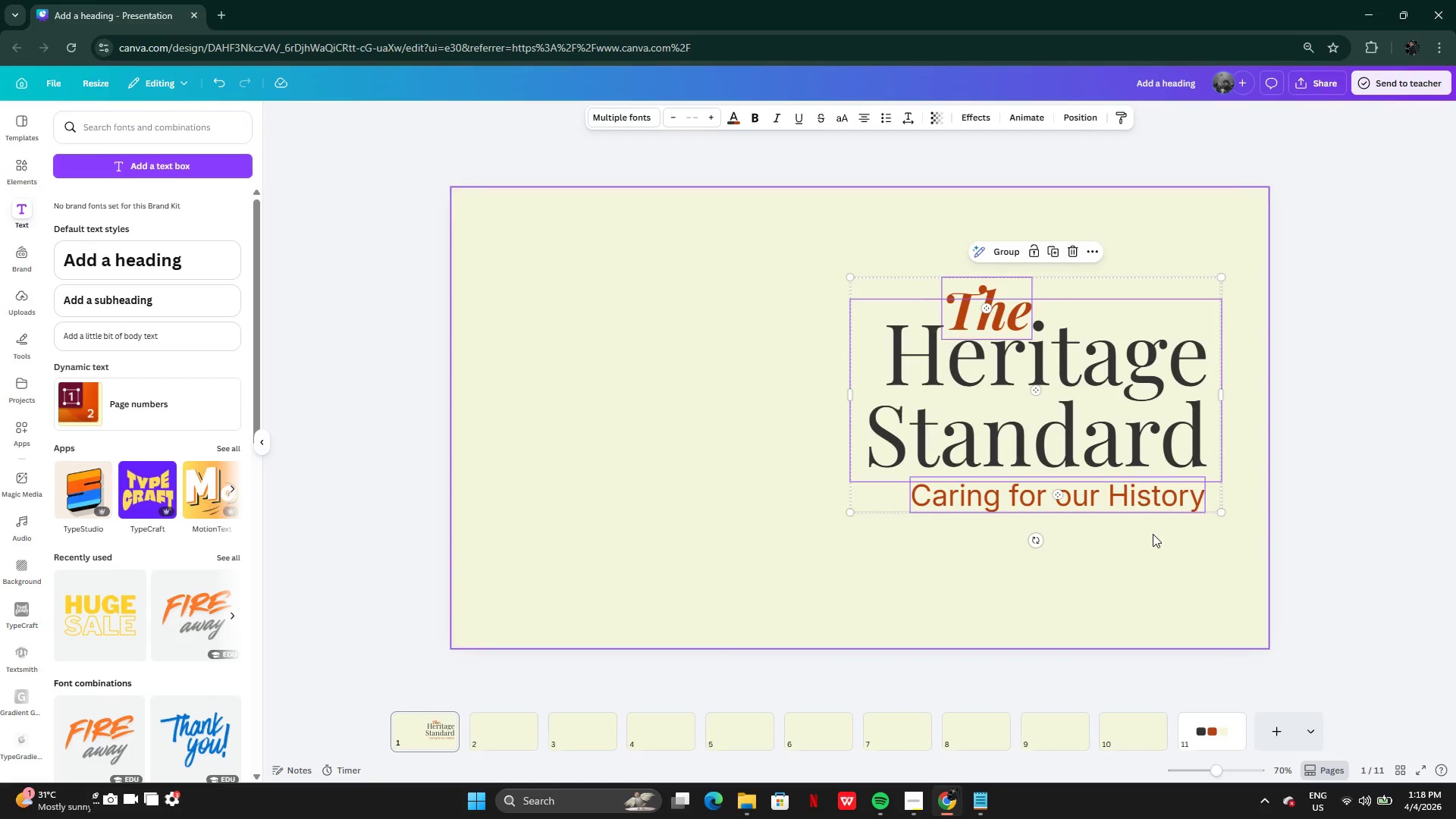 
left_click([1153, 534])
 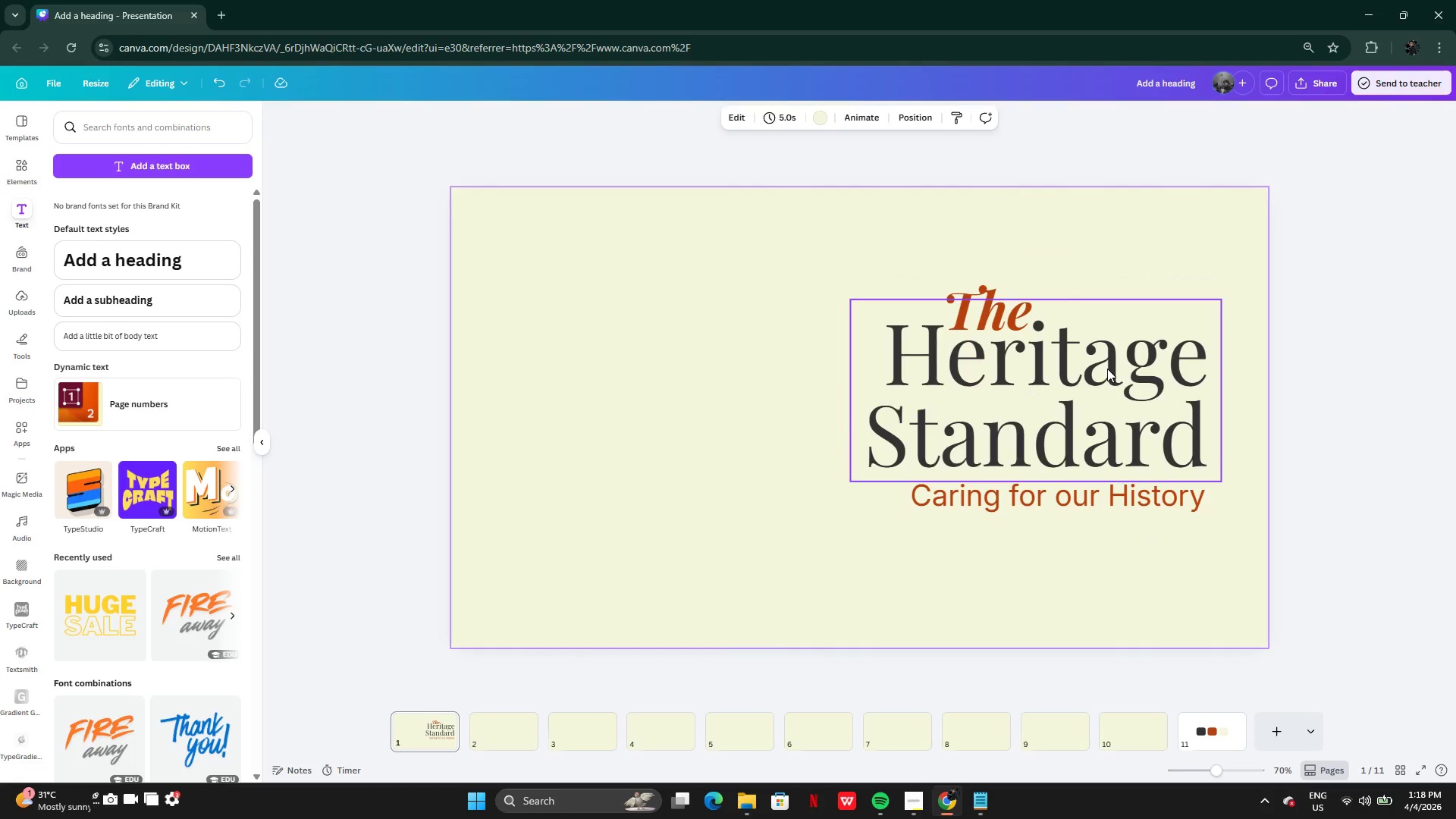 
left_click([1107, 369])
 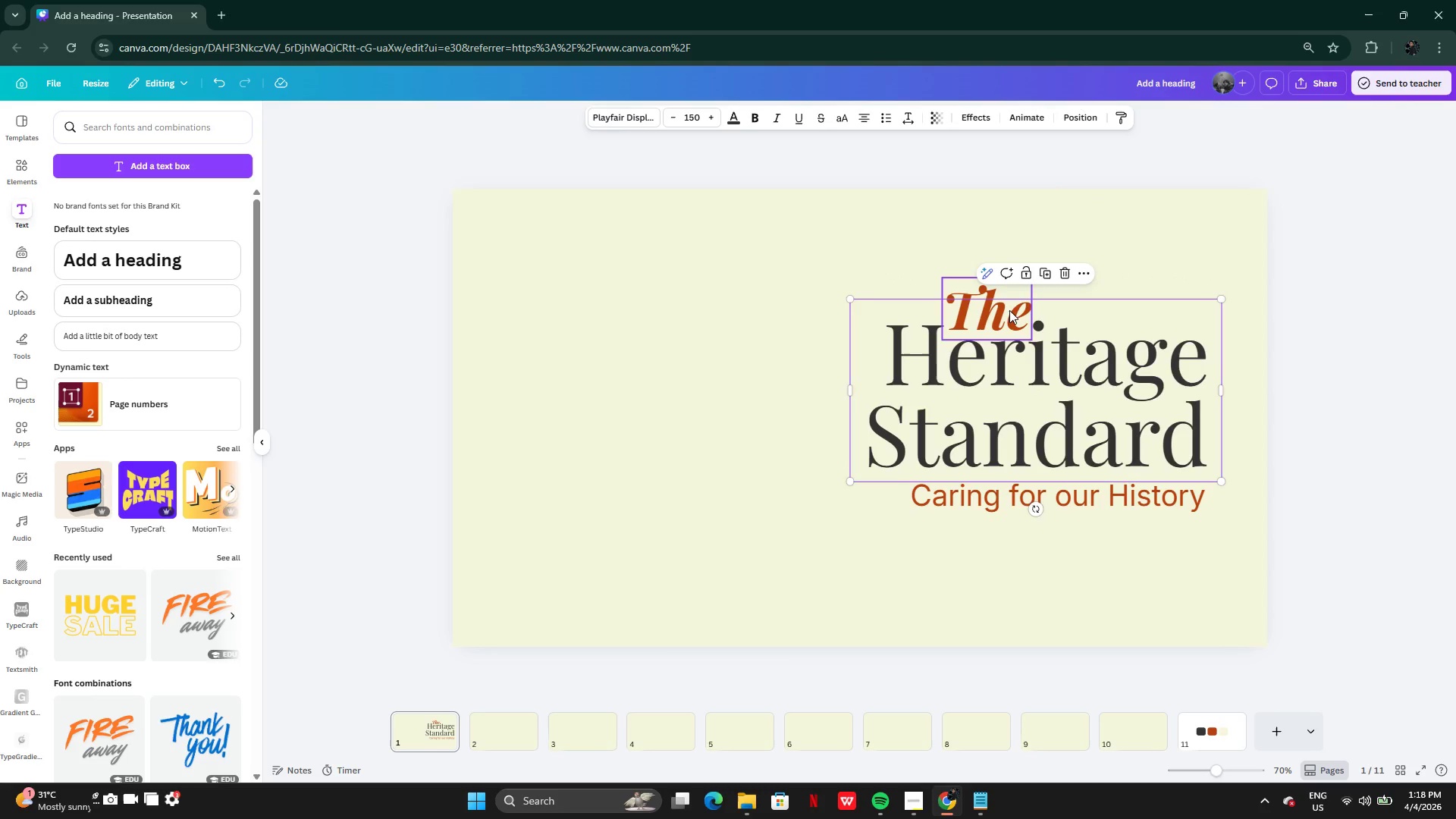 
hold_key(key=CapsLock, duration=0.62)
 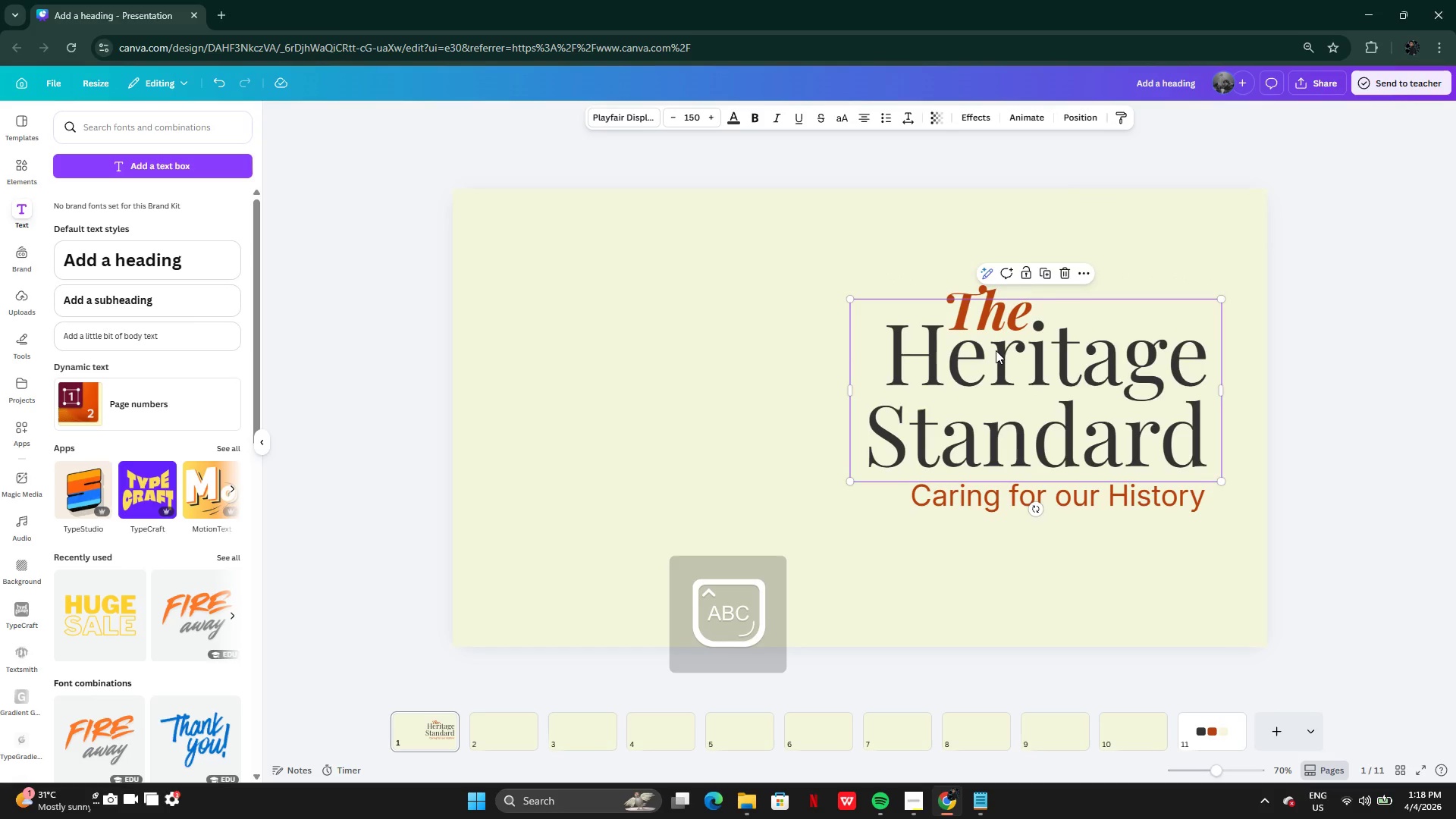 
left_click([972, 307])
 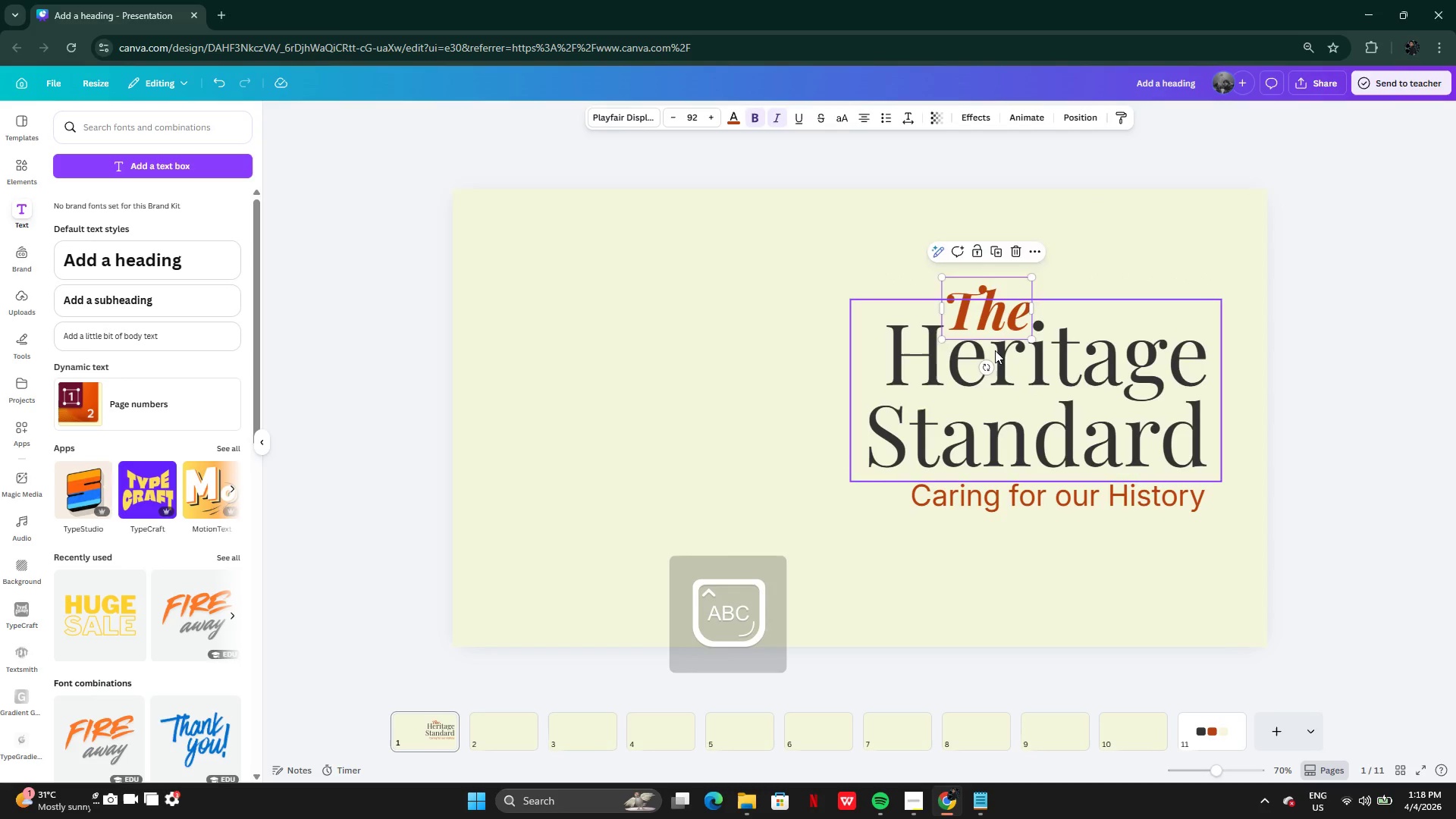 
double_click([996, 350])
 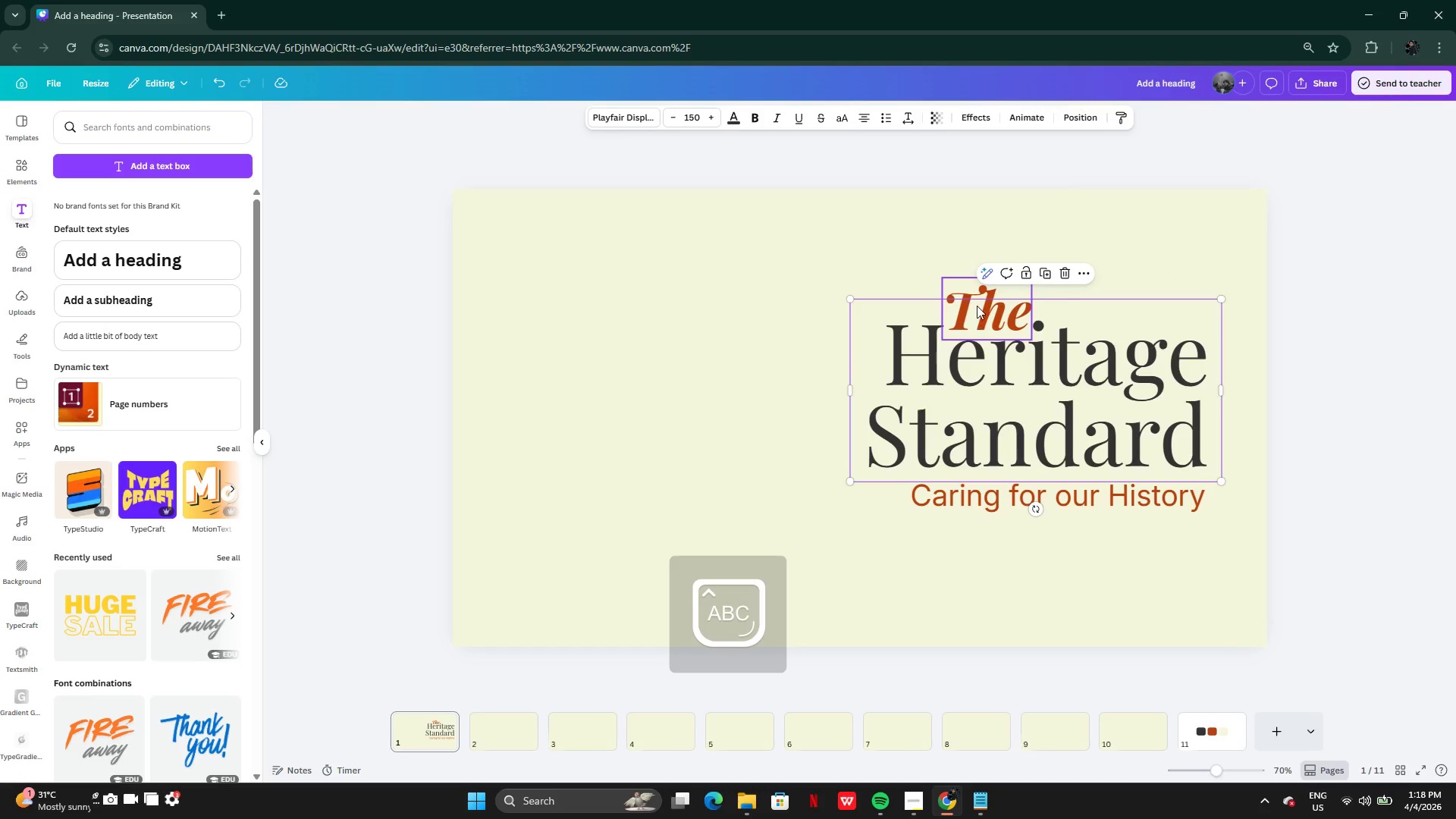 
left_click([976, 305])
 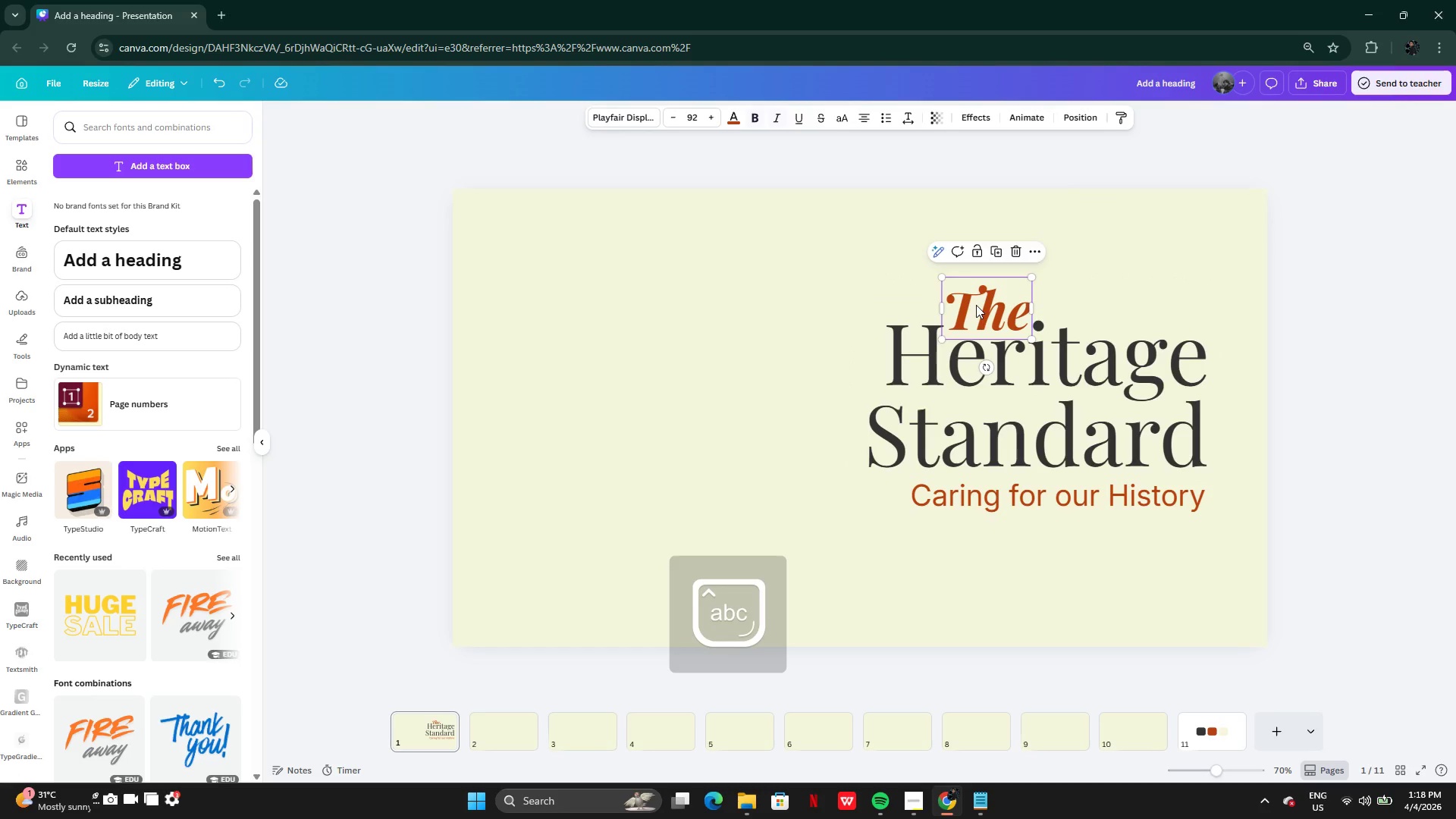 
hold_key(key=CapsLock, duration=0.39)
 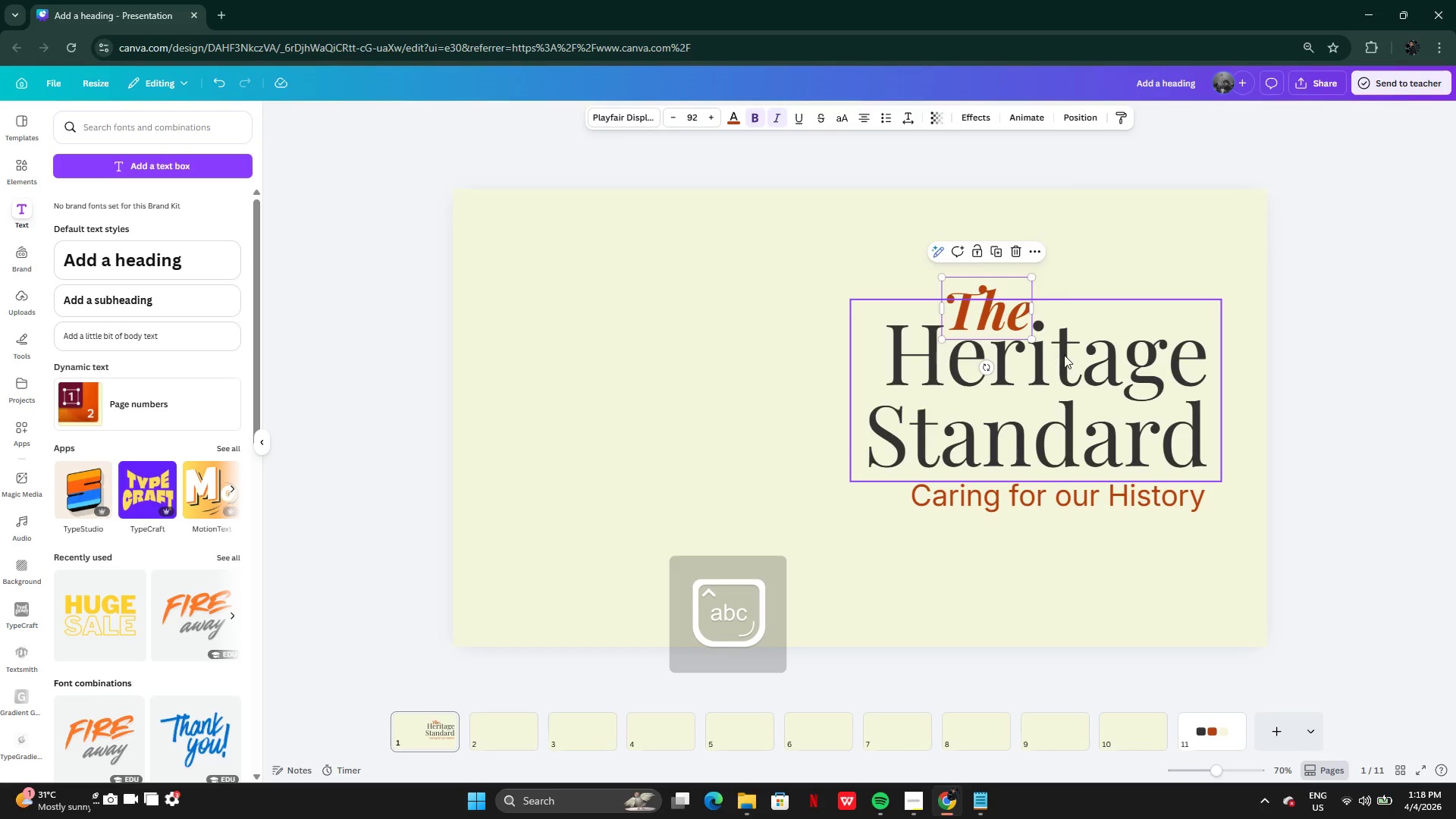 
hold_key(key=ShiftLeft, duration=0.5)
left_click([1097, 358])
 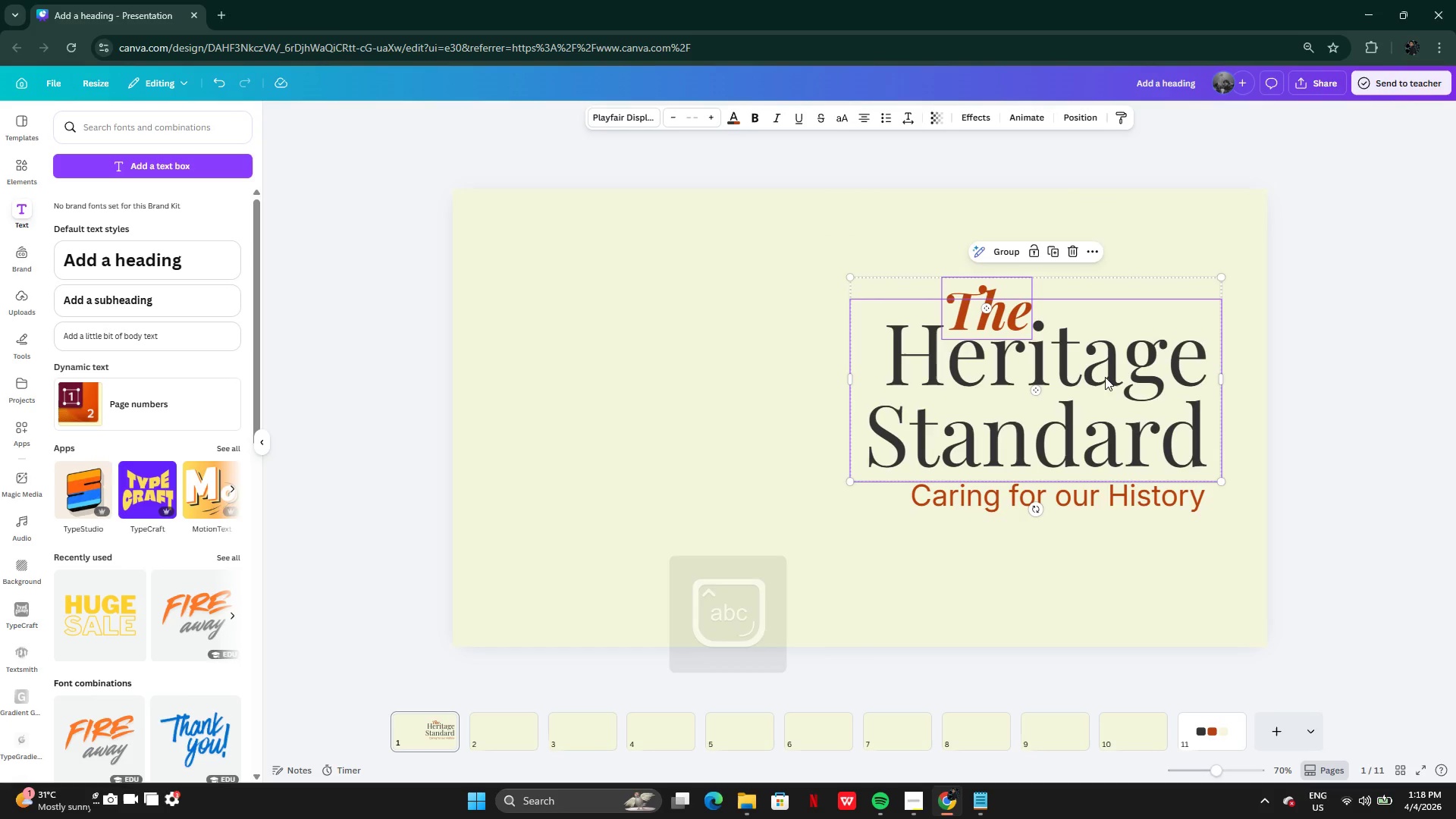 
left_click([1126, 501])
 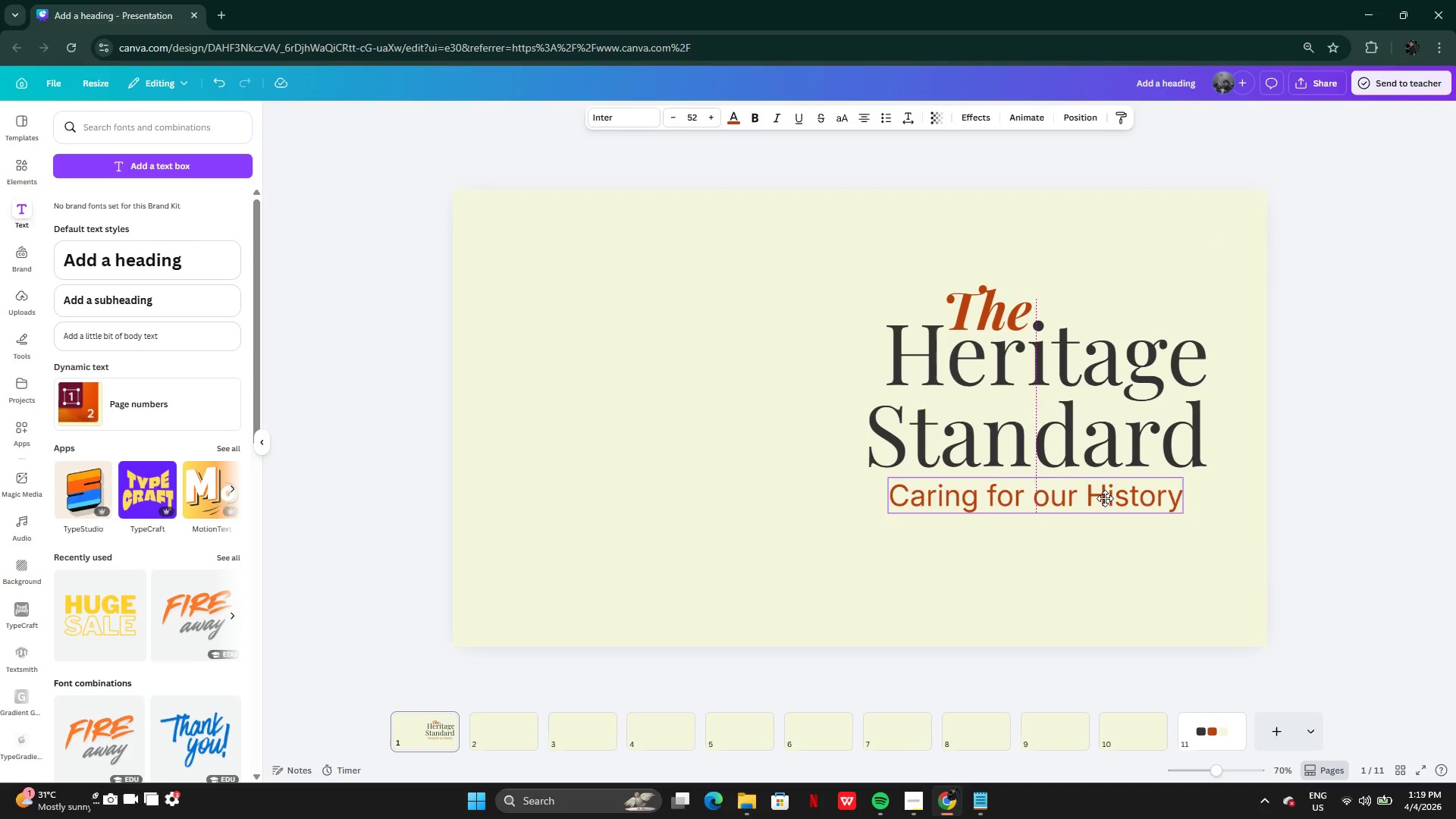 
wait(15.42)
 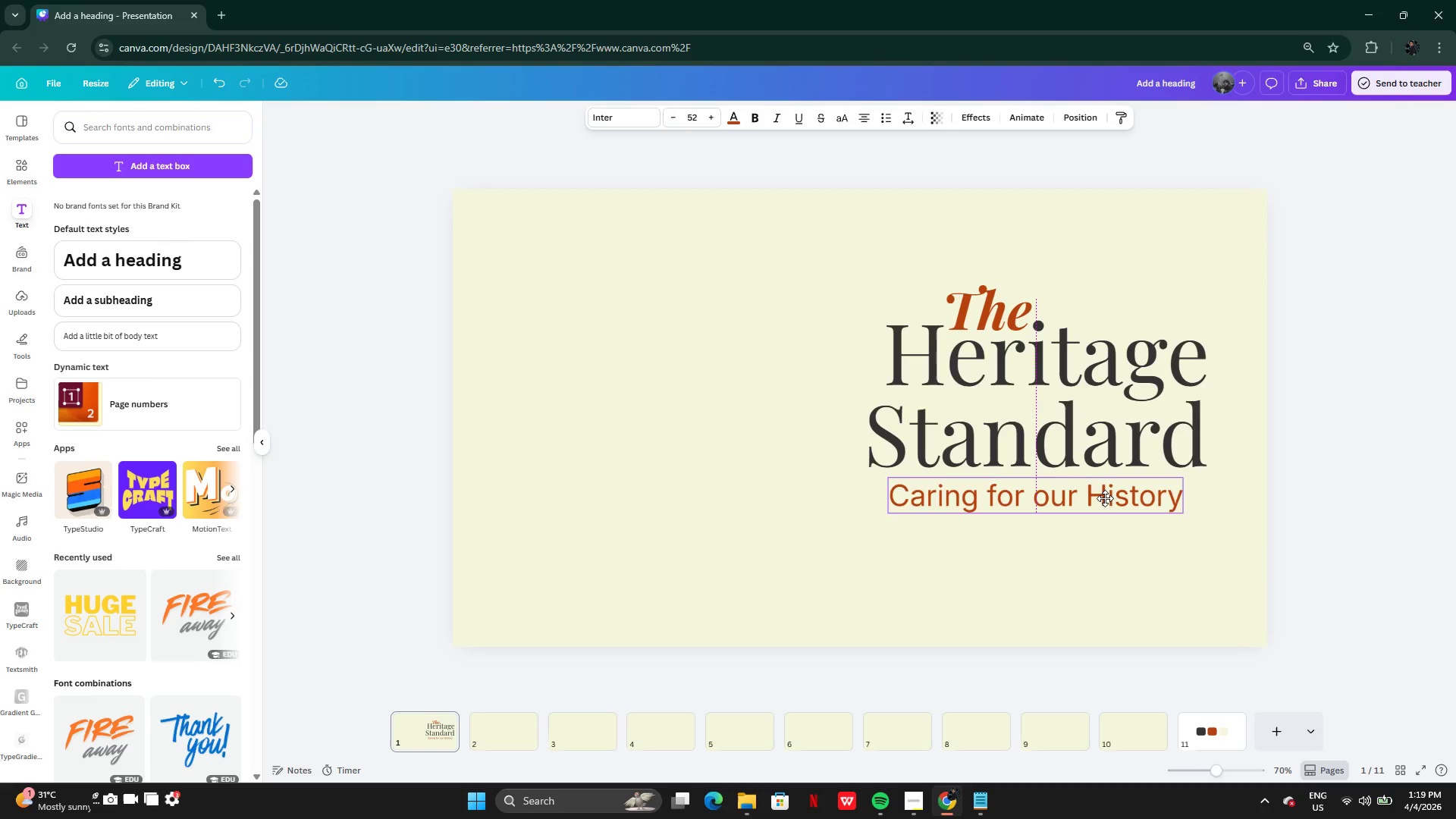 
left_click([1125, 559])
 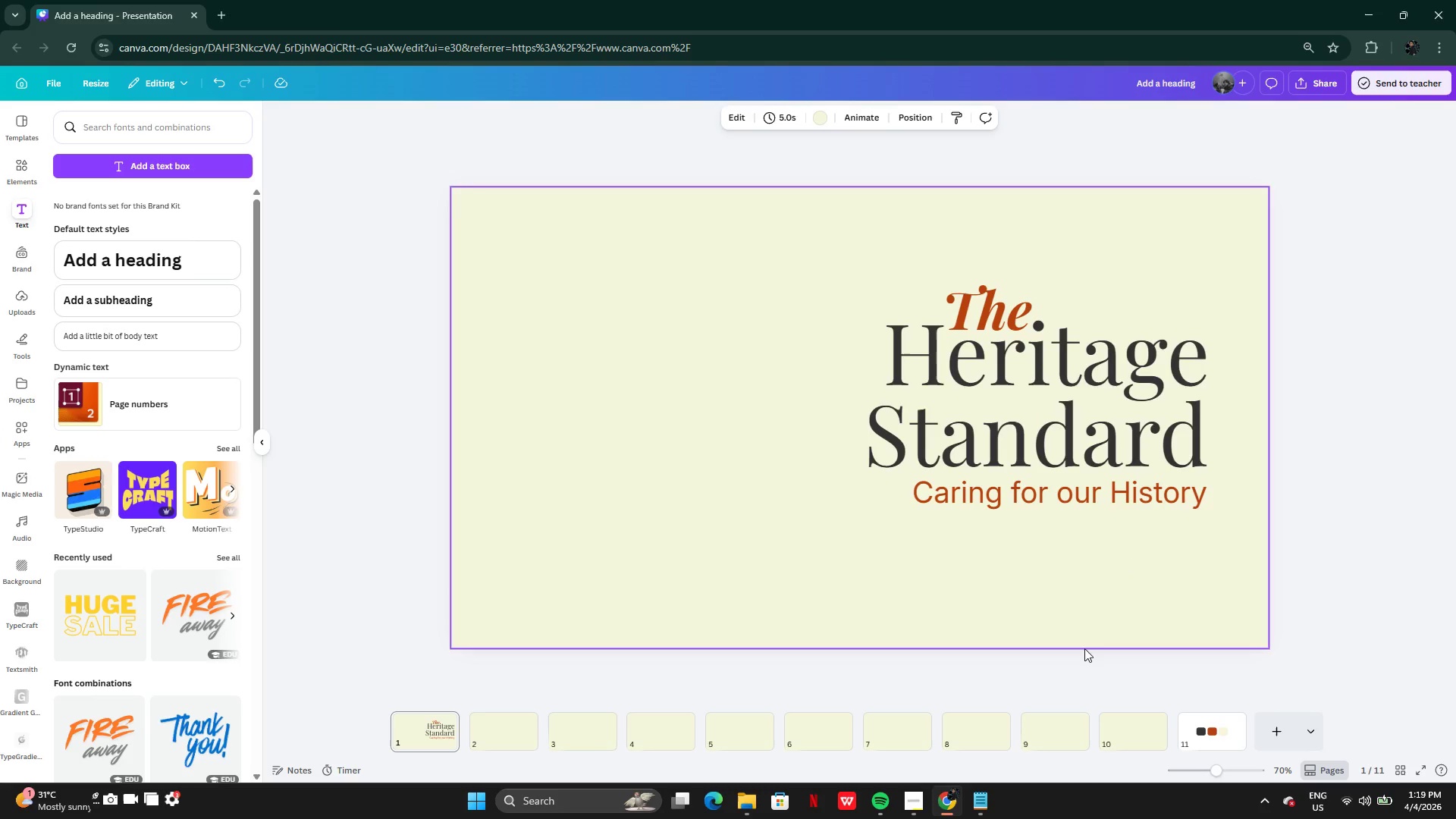 
left_click([977, 800])
 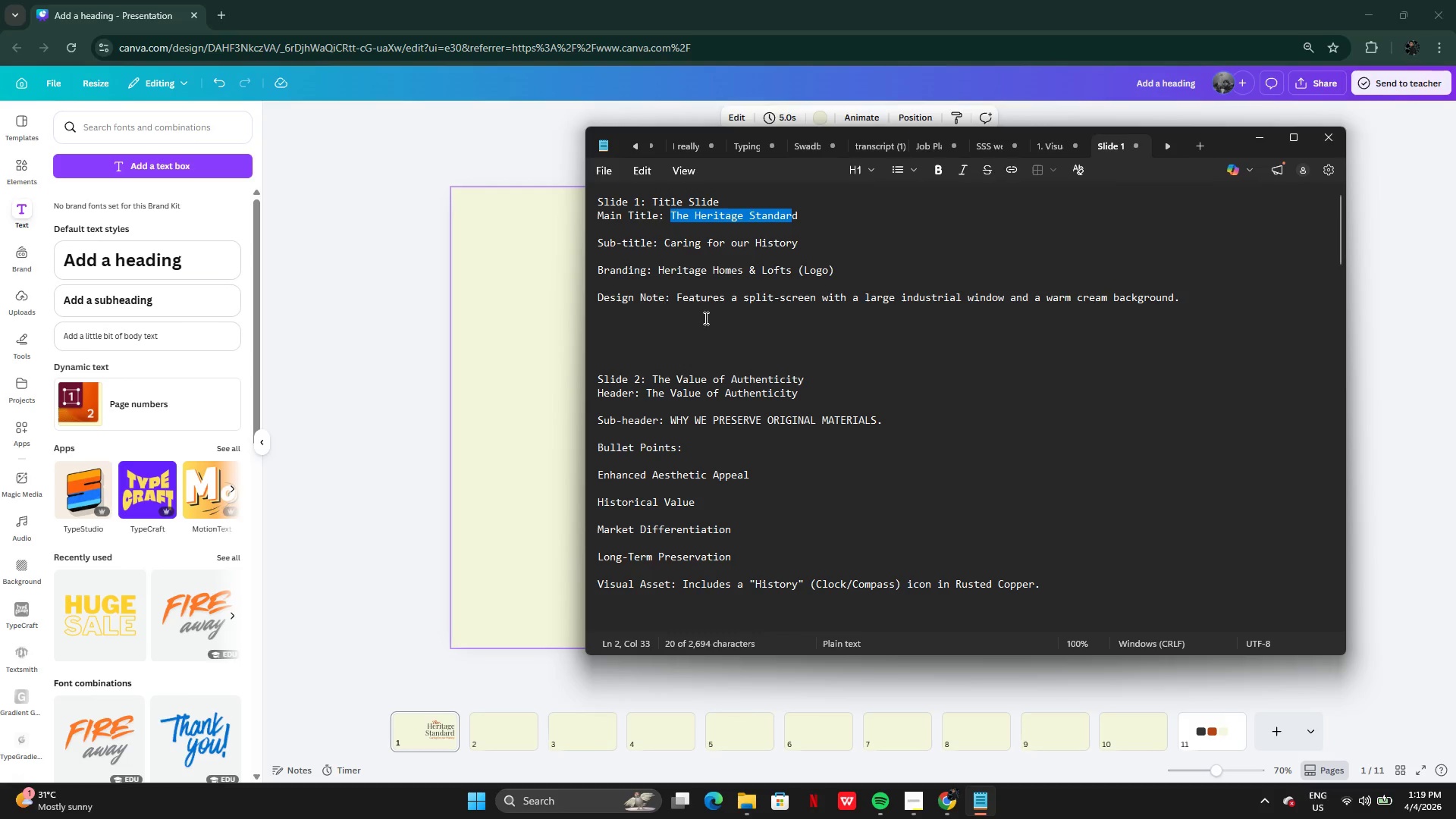 
left_click([706, 318])
 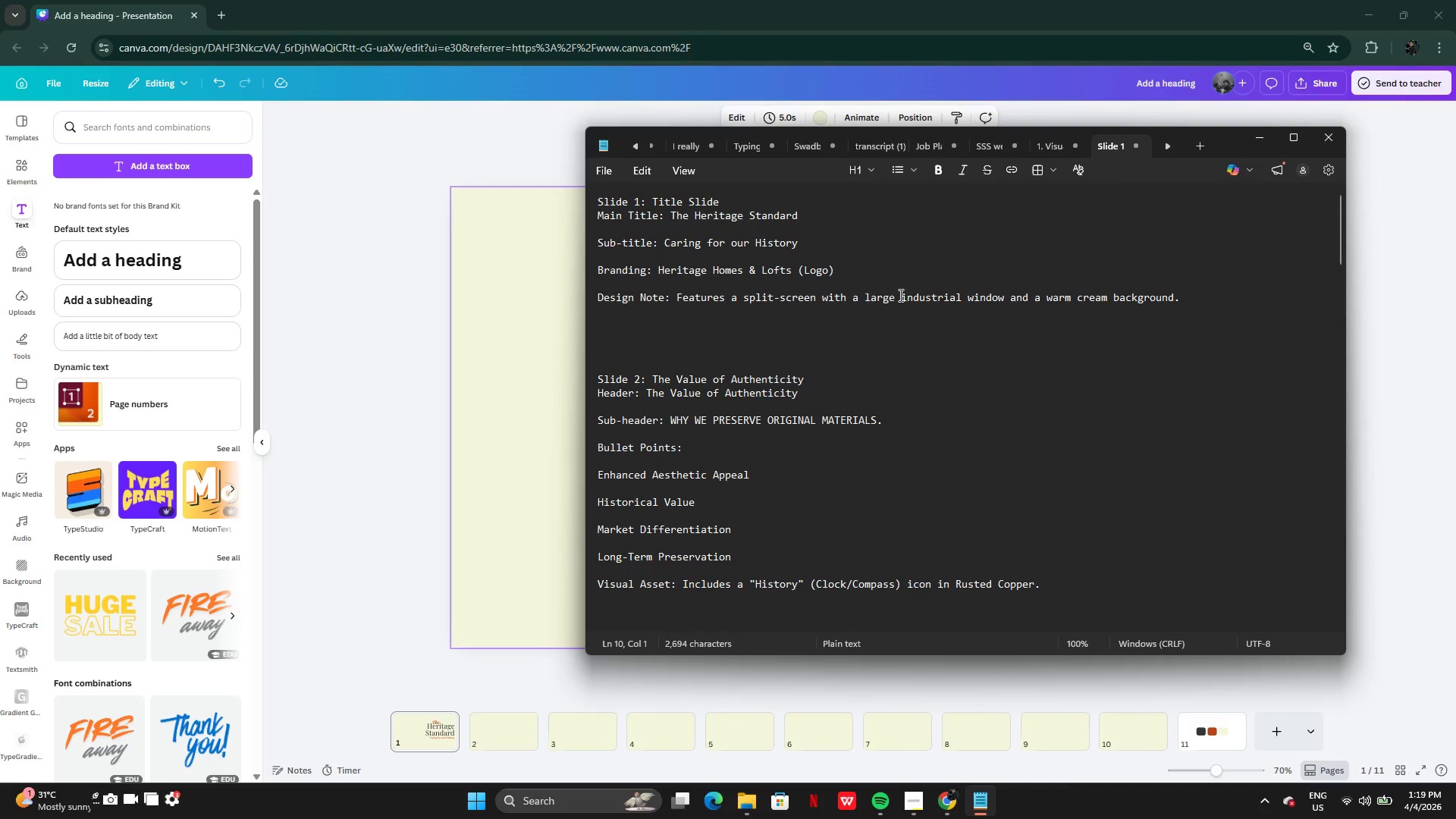 
left_click_drag(start_coordinate=[900, 299], to_coordinate=[1175, 295])
 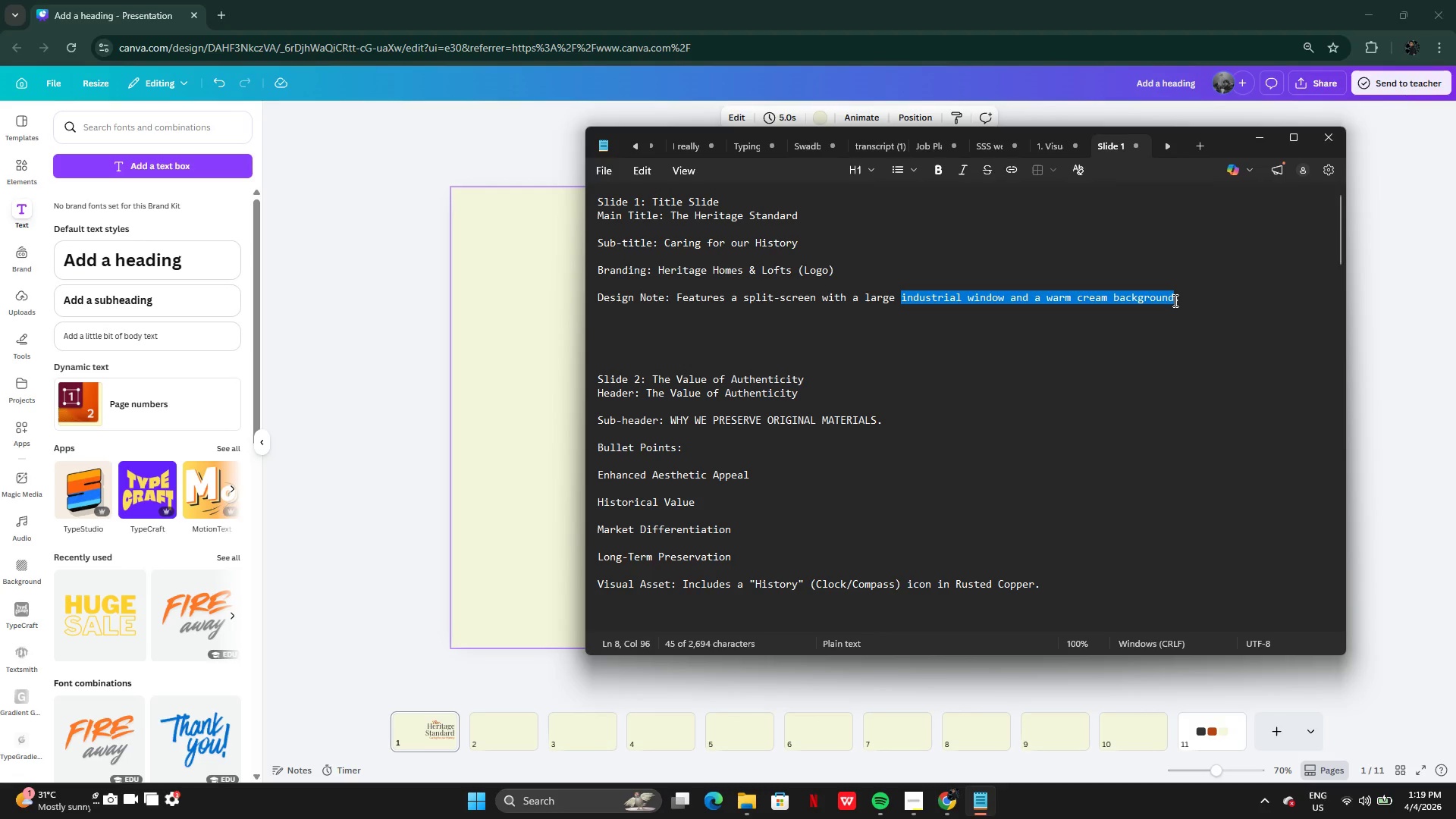 
key(Control+C)
 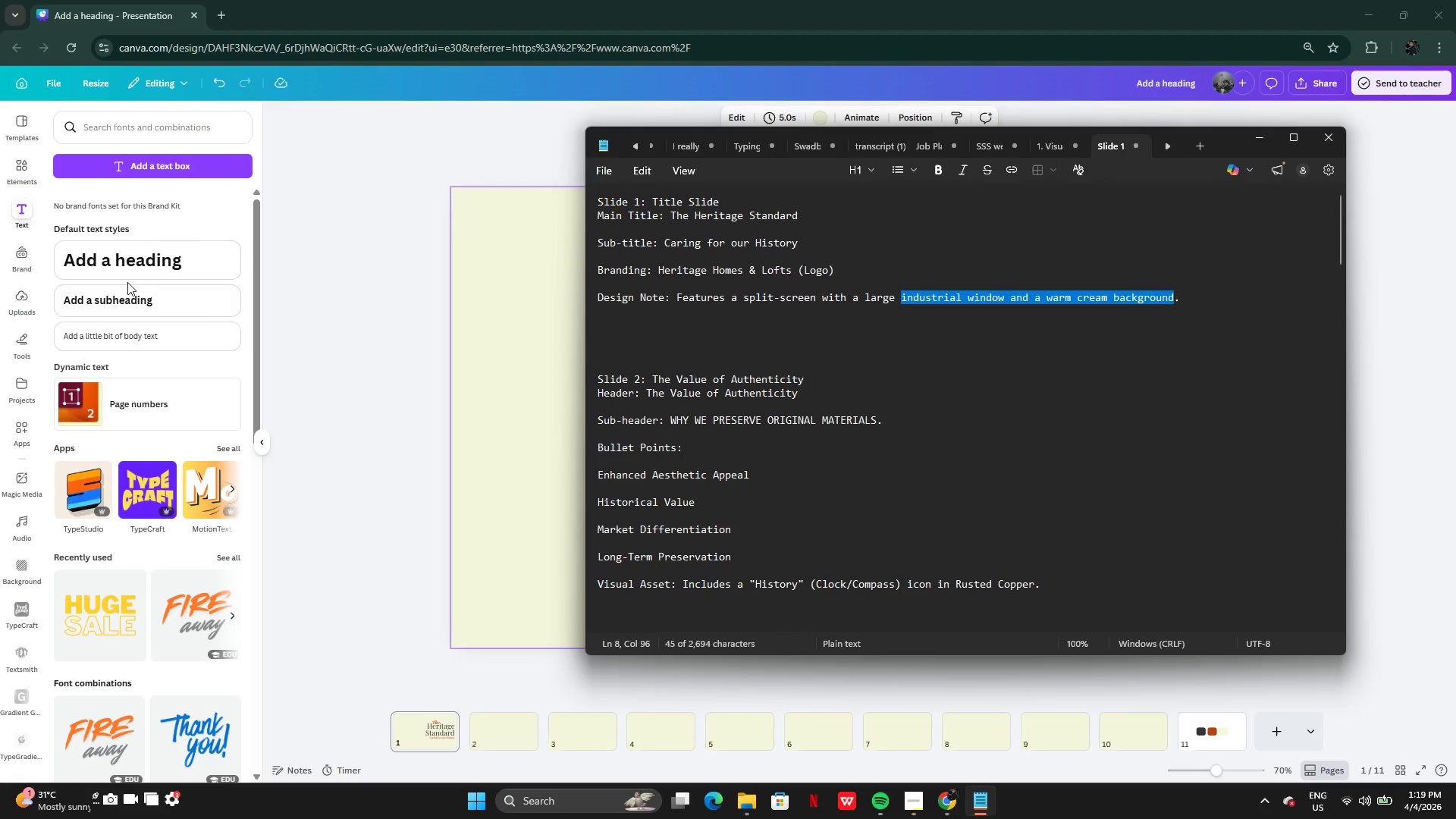 
left_click([126, 282])
 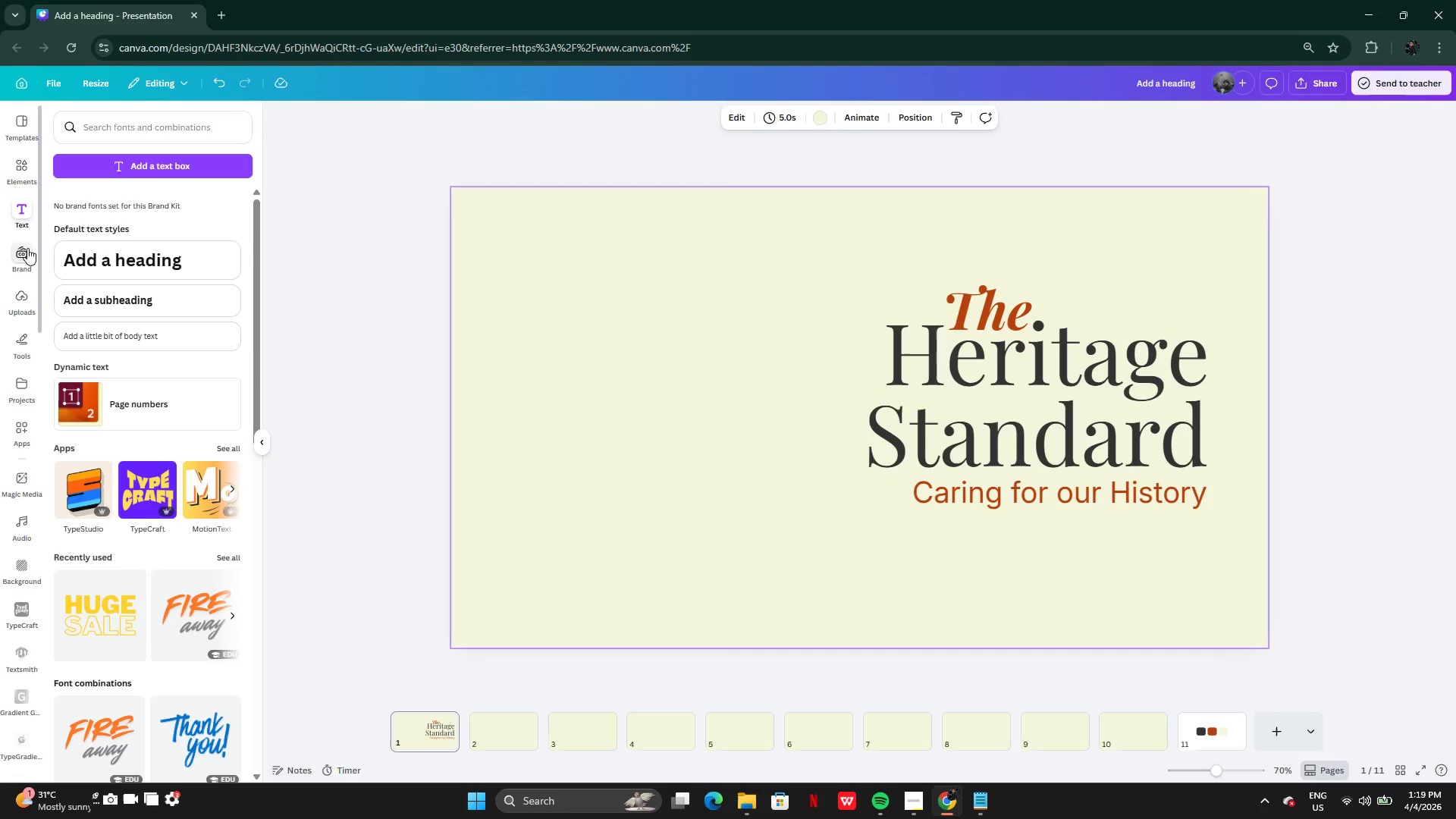 
left_click([27, 171])
 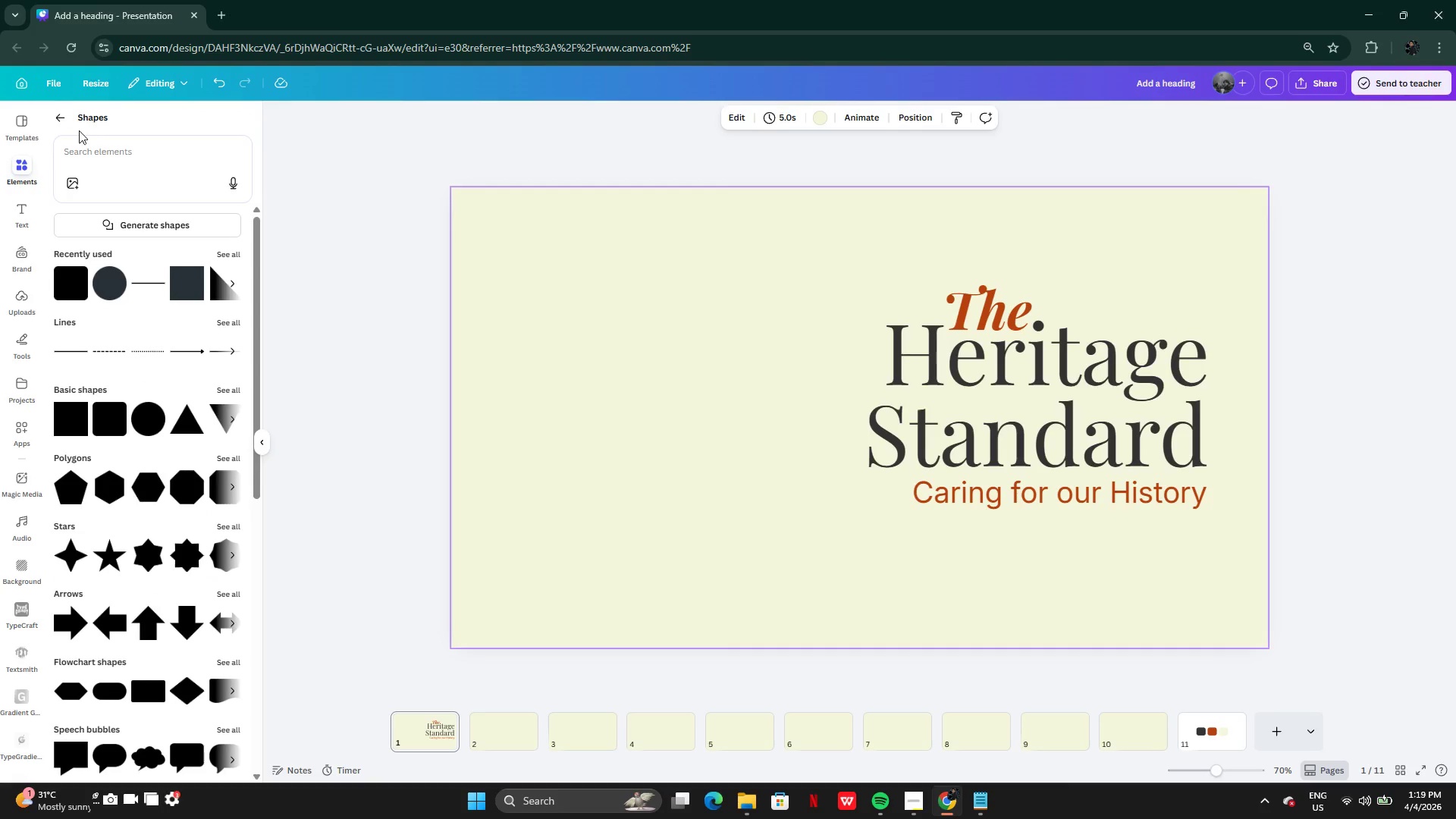 
left_click([67, 124])
 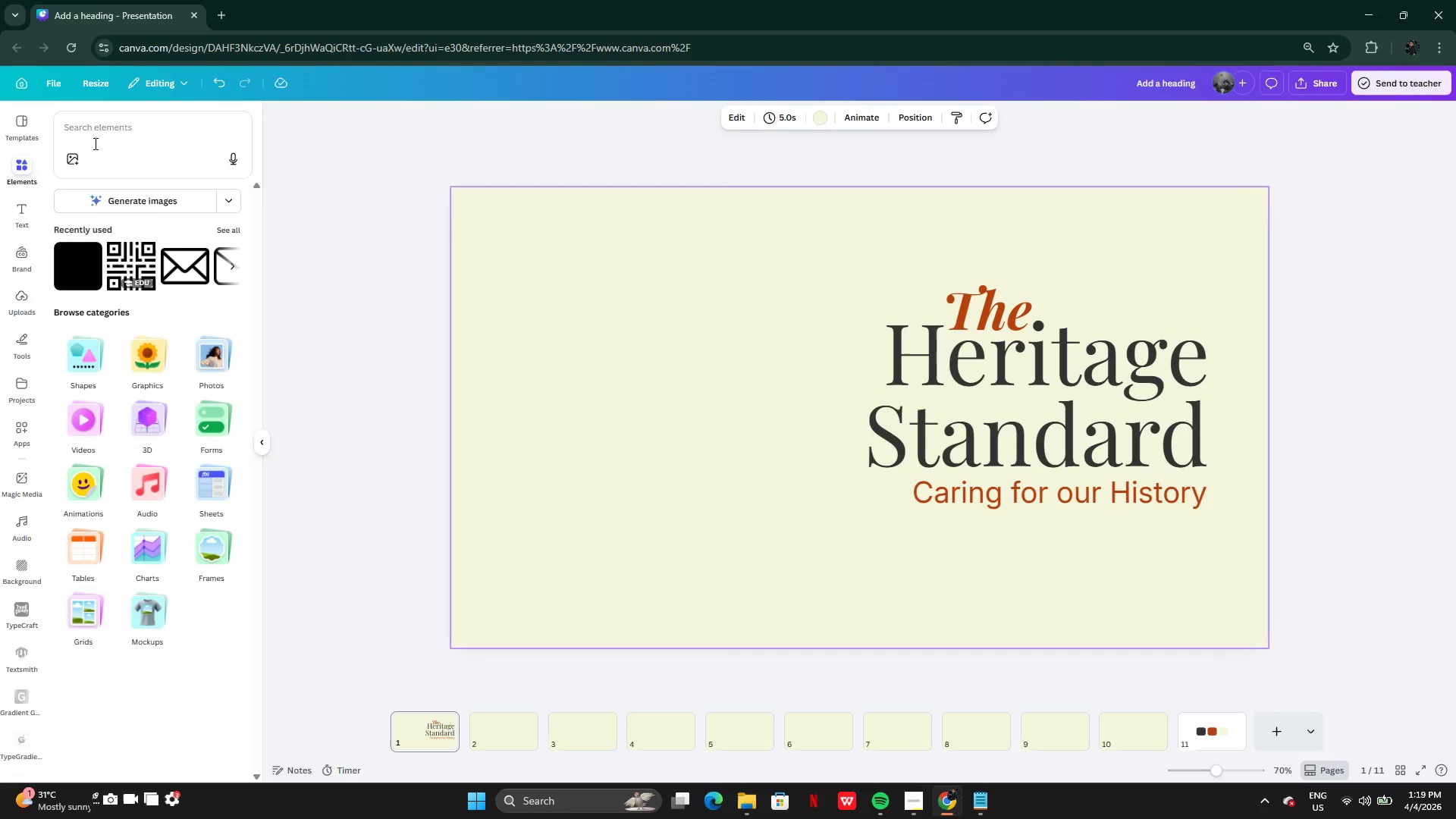 
left_click([96, 143])
 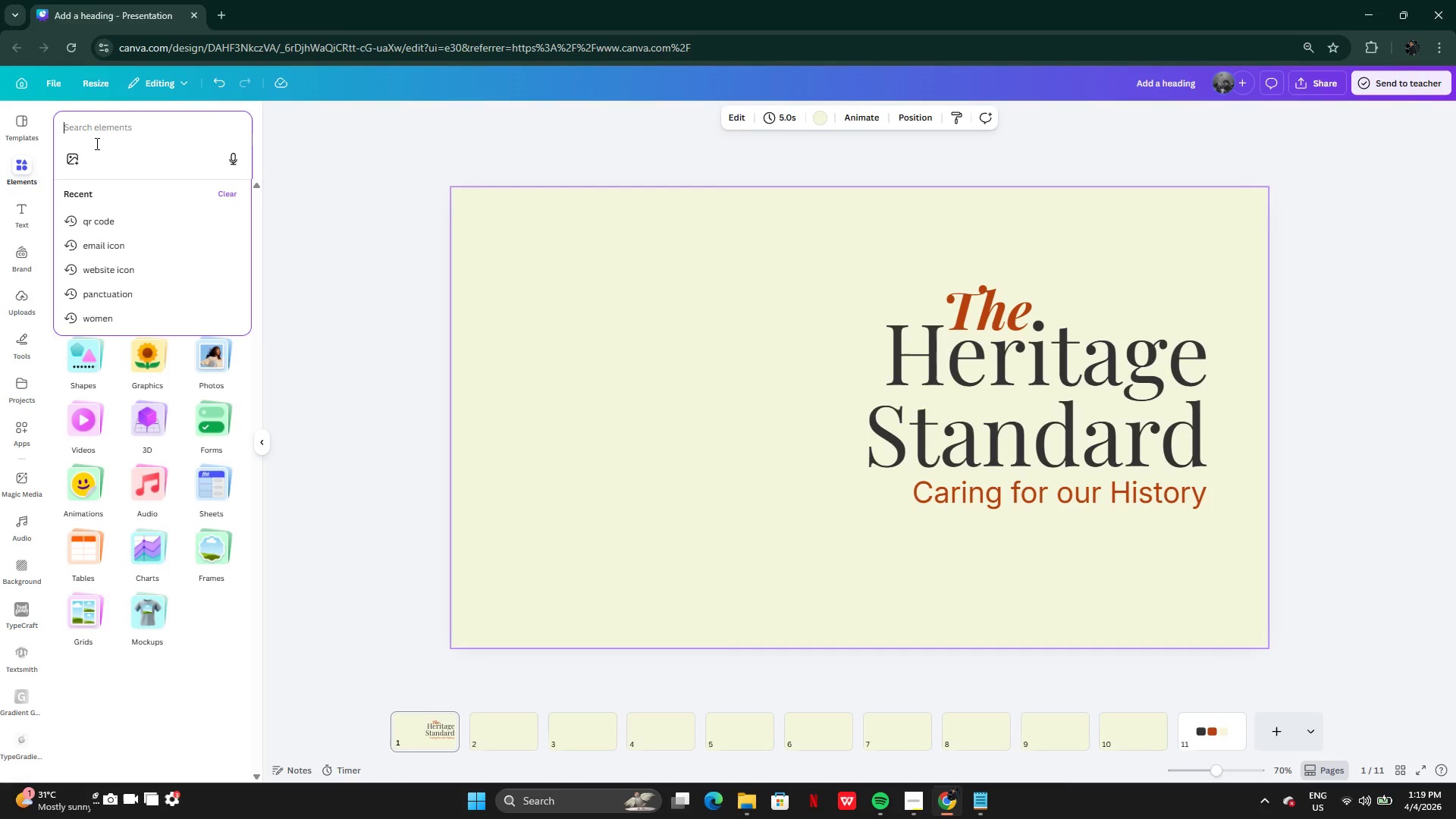 
key(Control+V)
 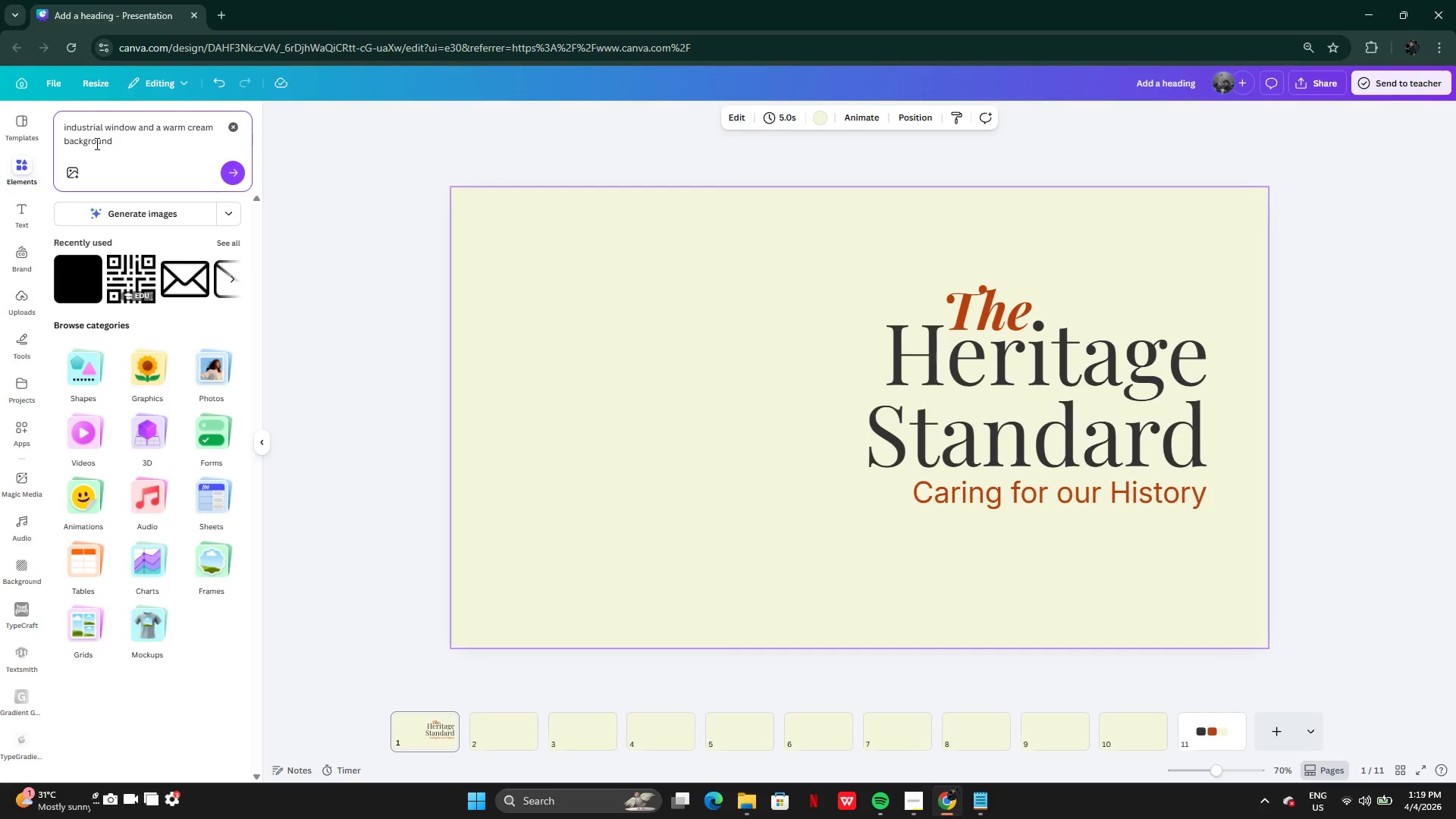 
key(Enter)
 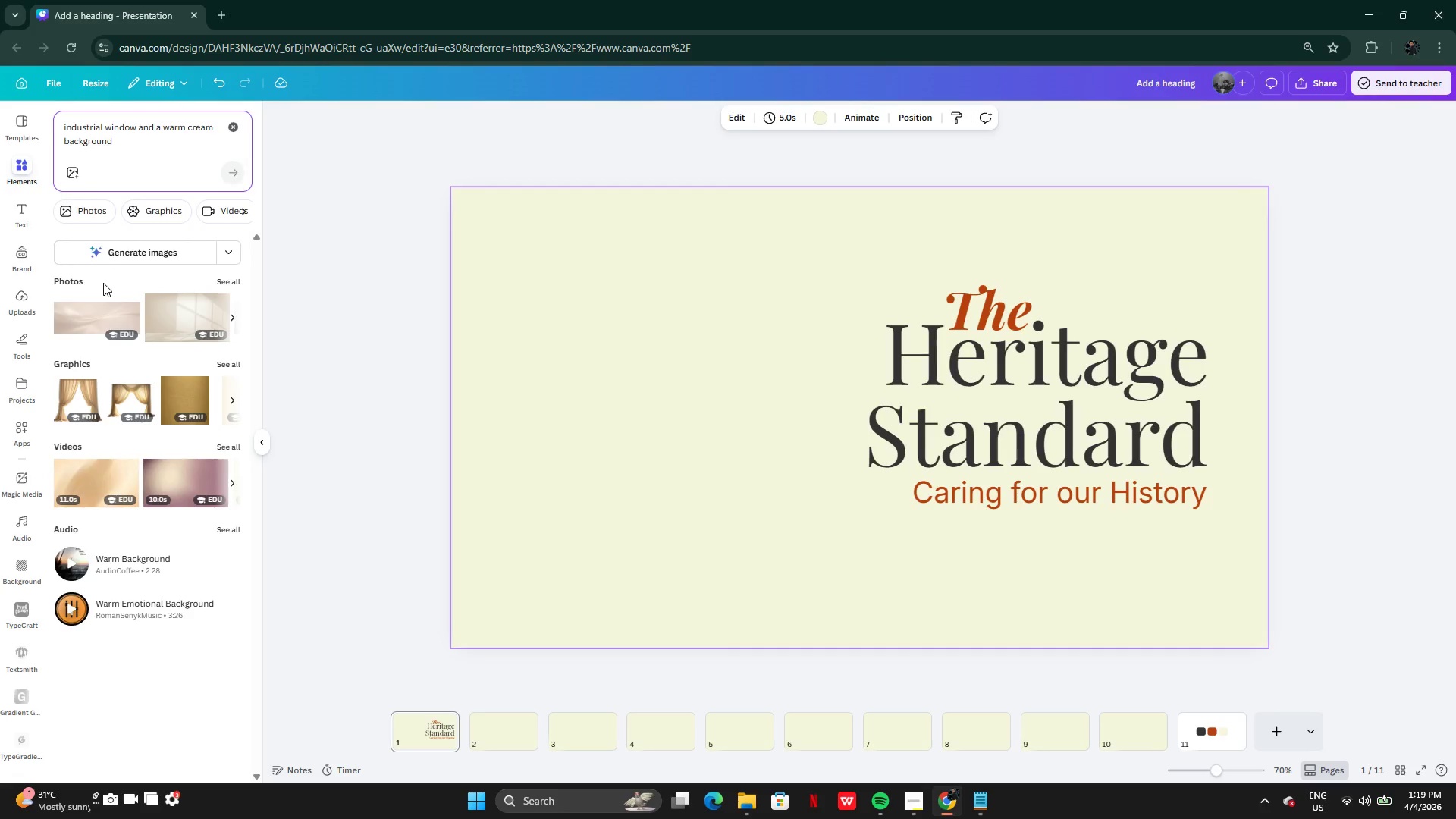 
left_click([115, 245])
 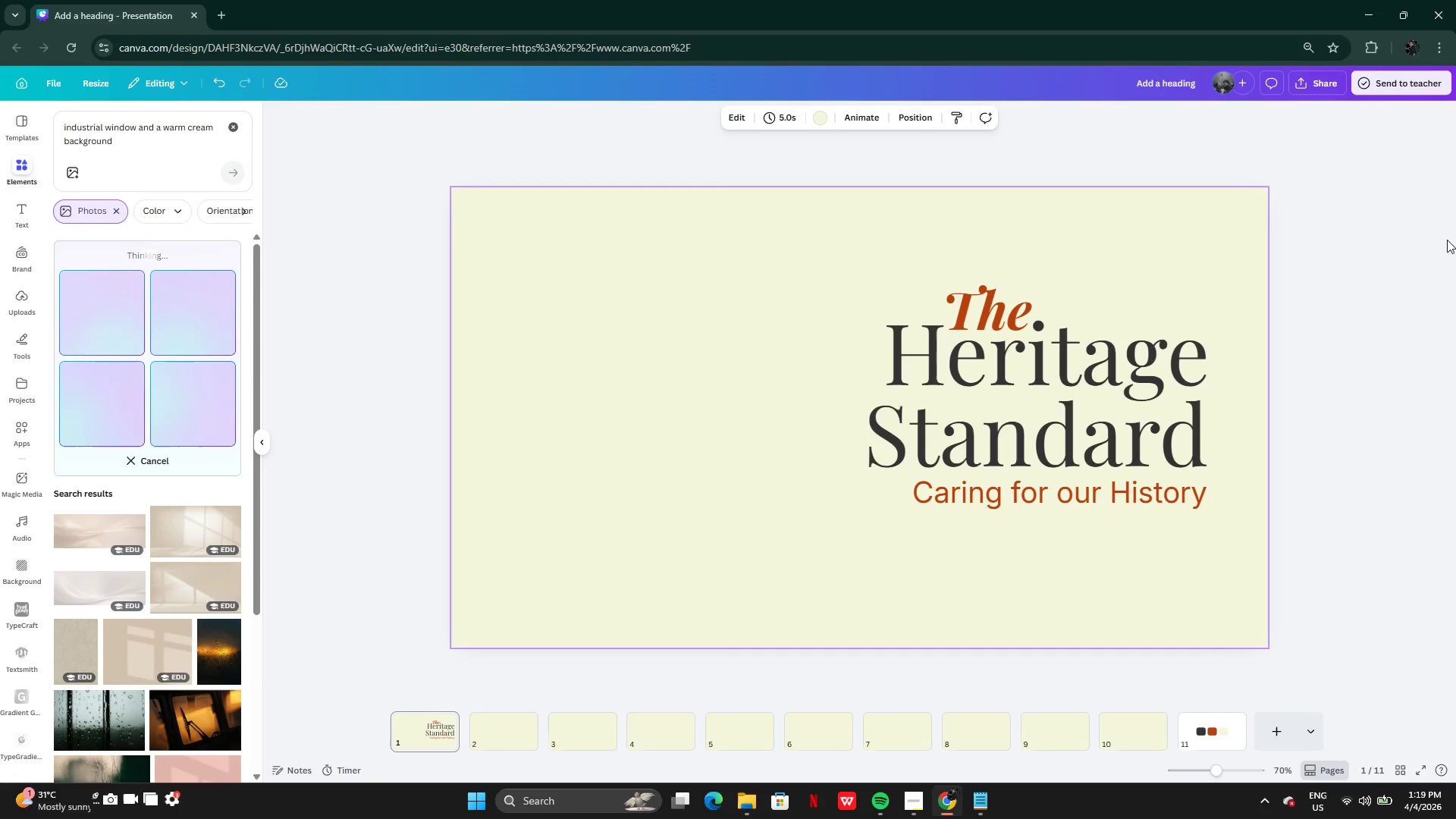 
wait(9.95)
 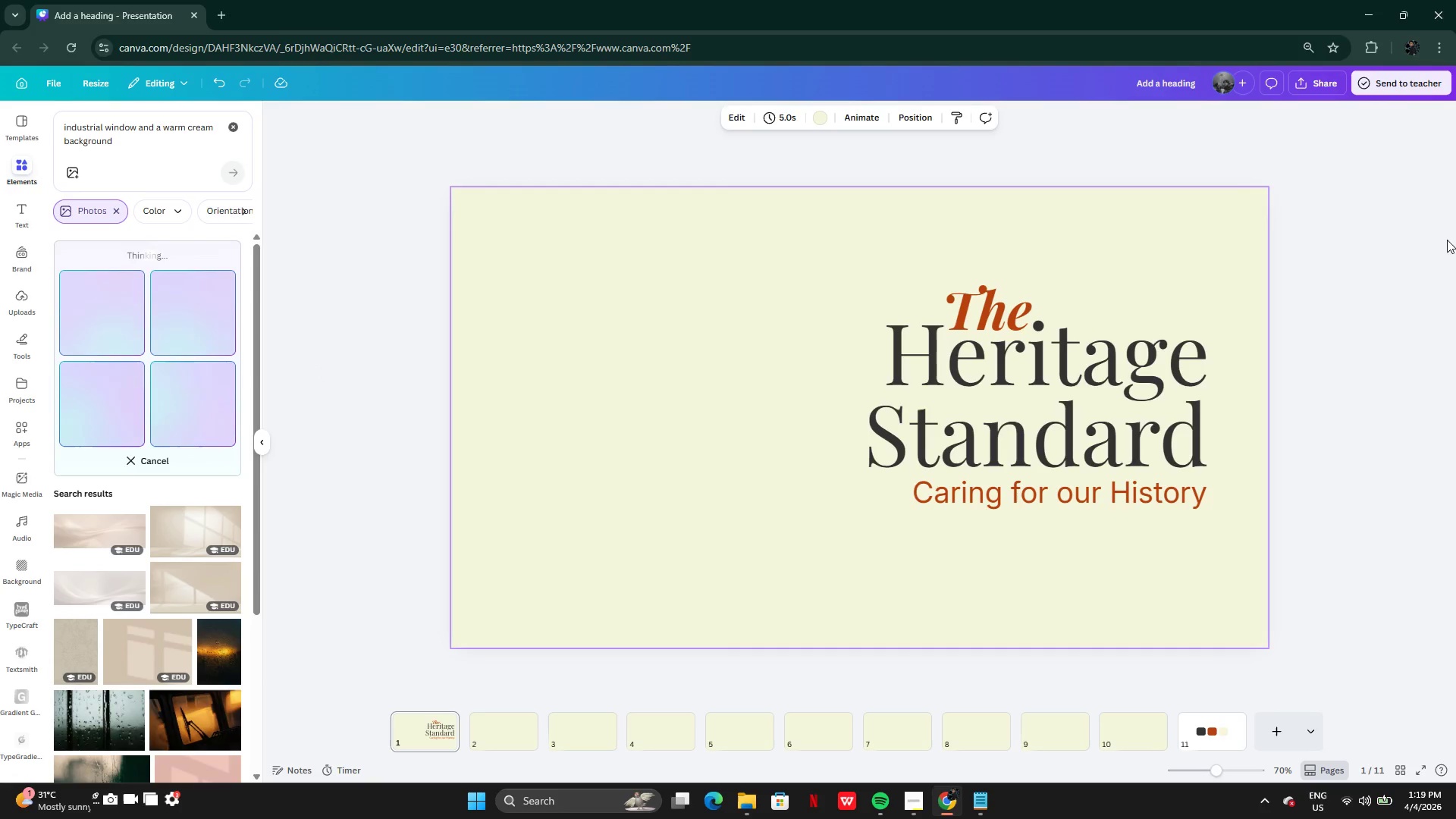 
mouse_move([83, -11])
 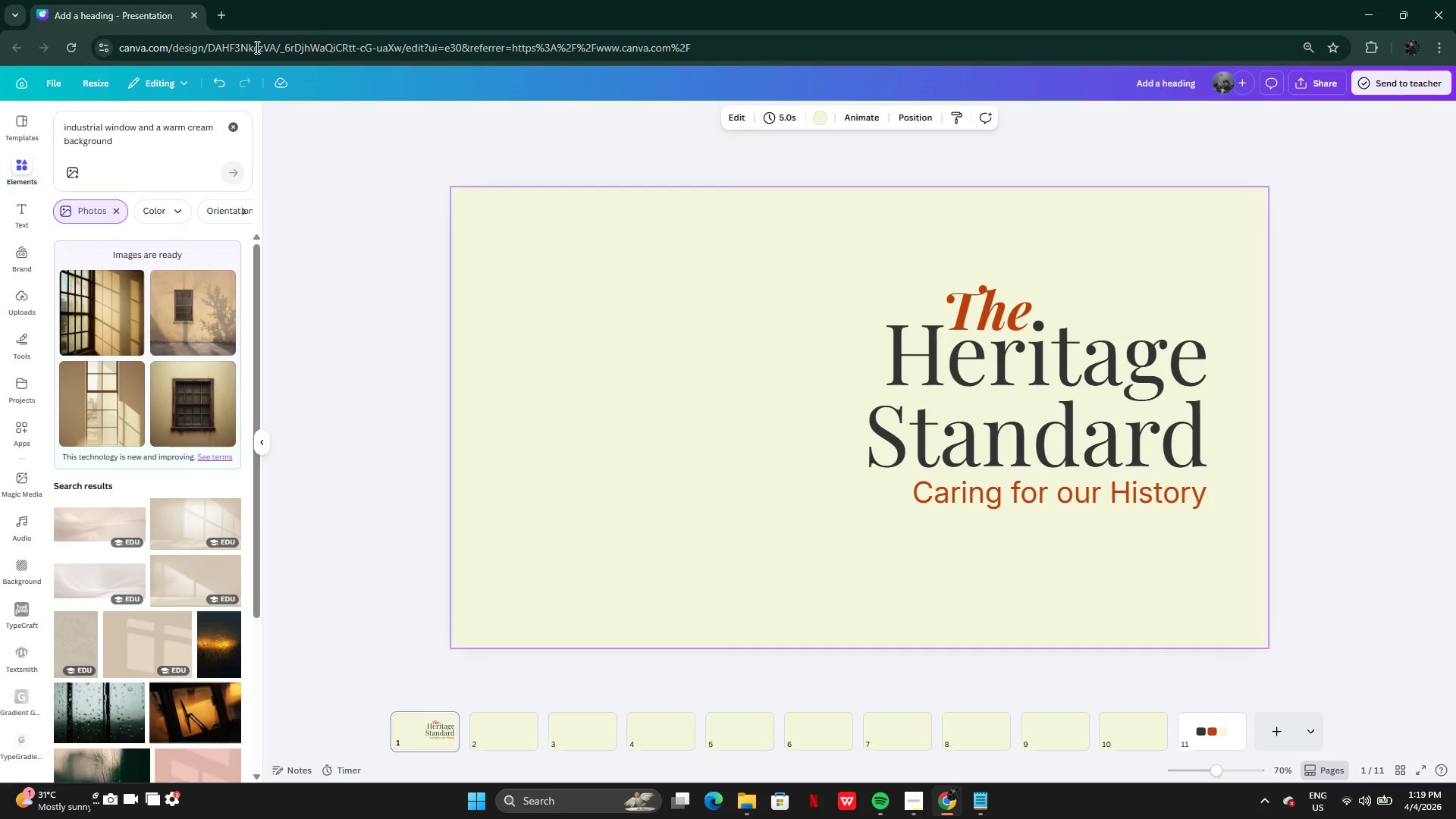 
wait(17.23)
 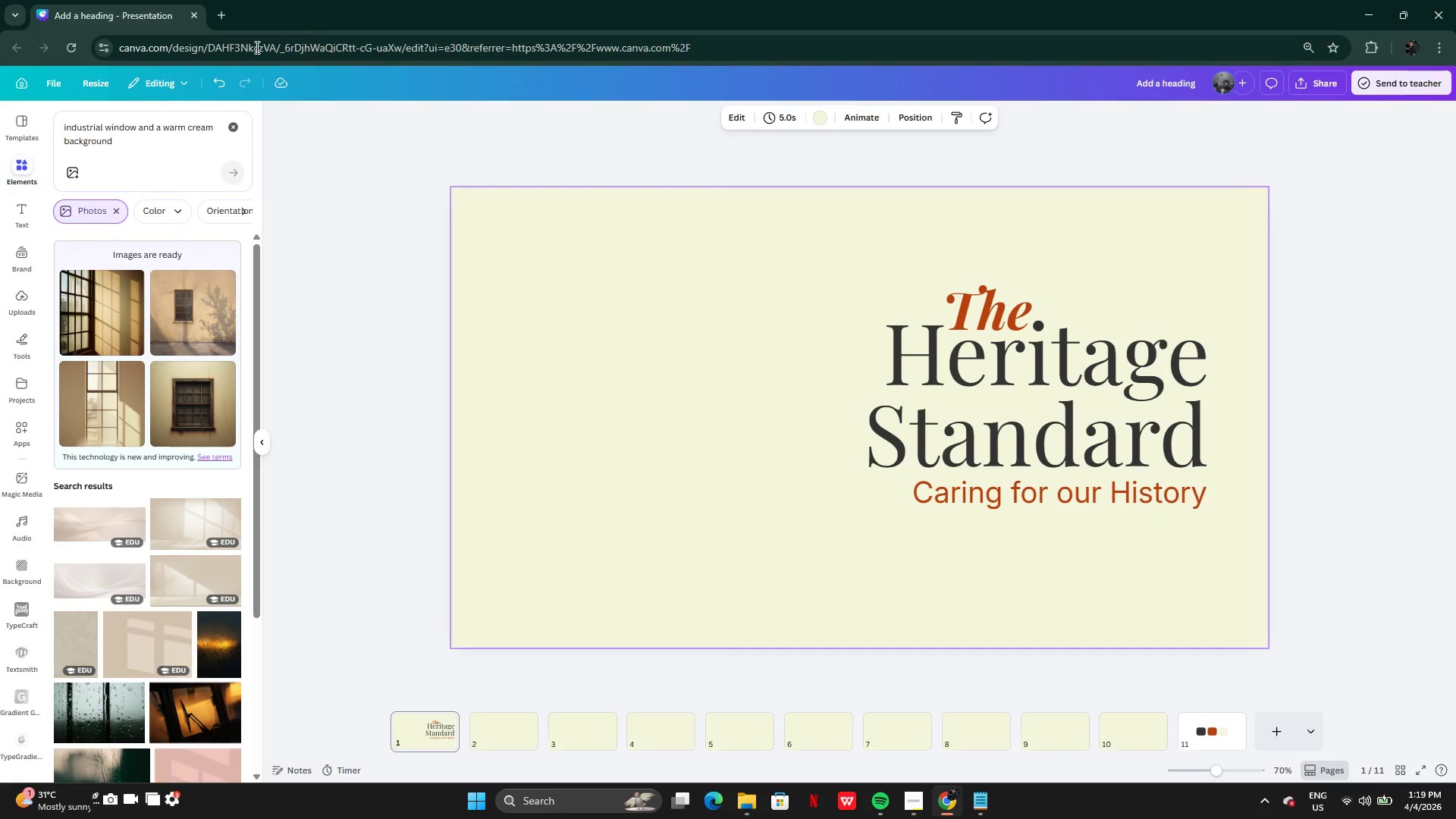 
left_click([98, 433])
 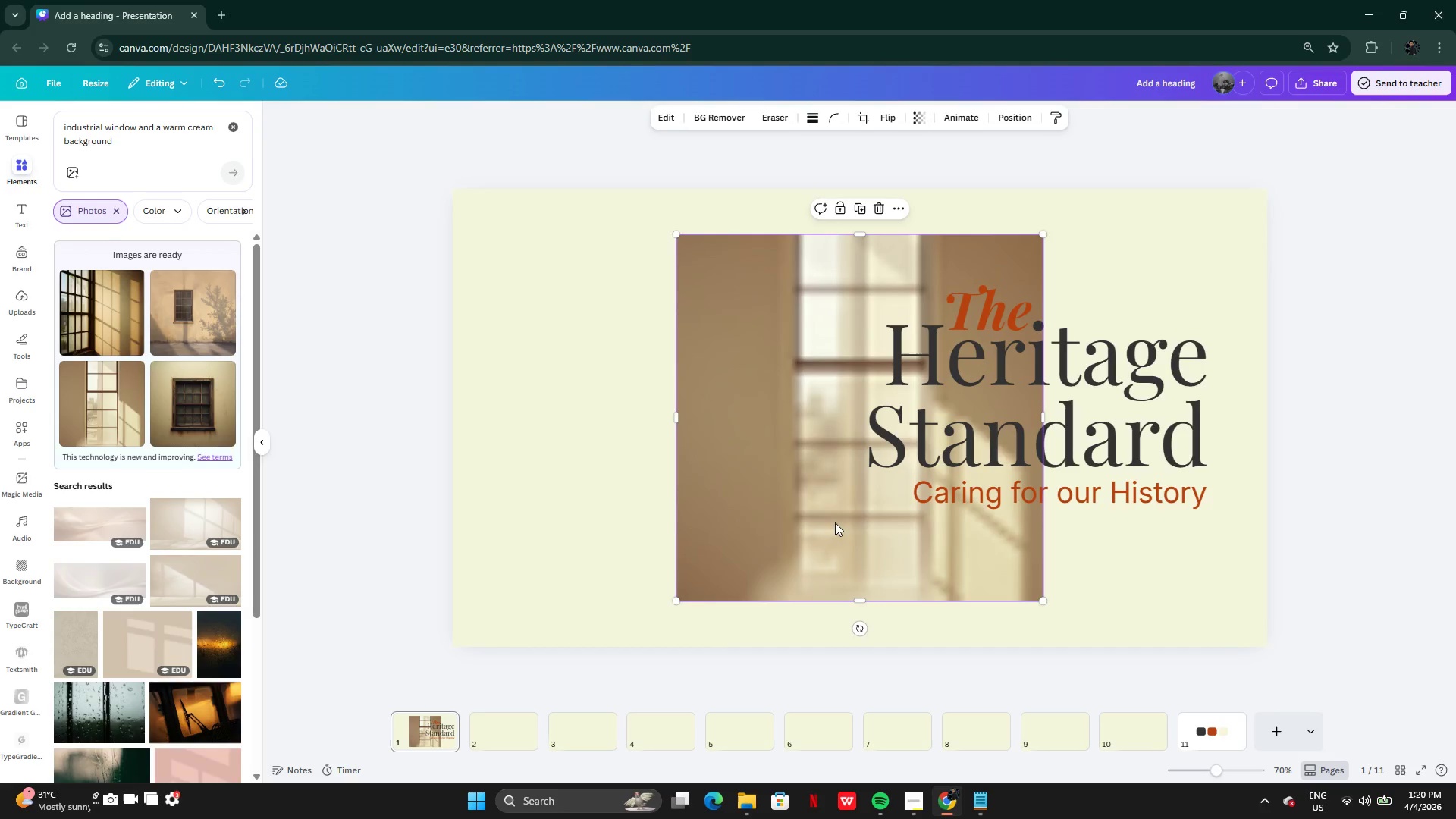 
left_click([573, 455])
 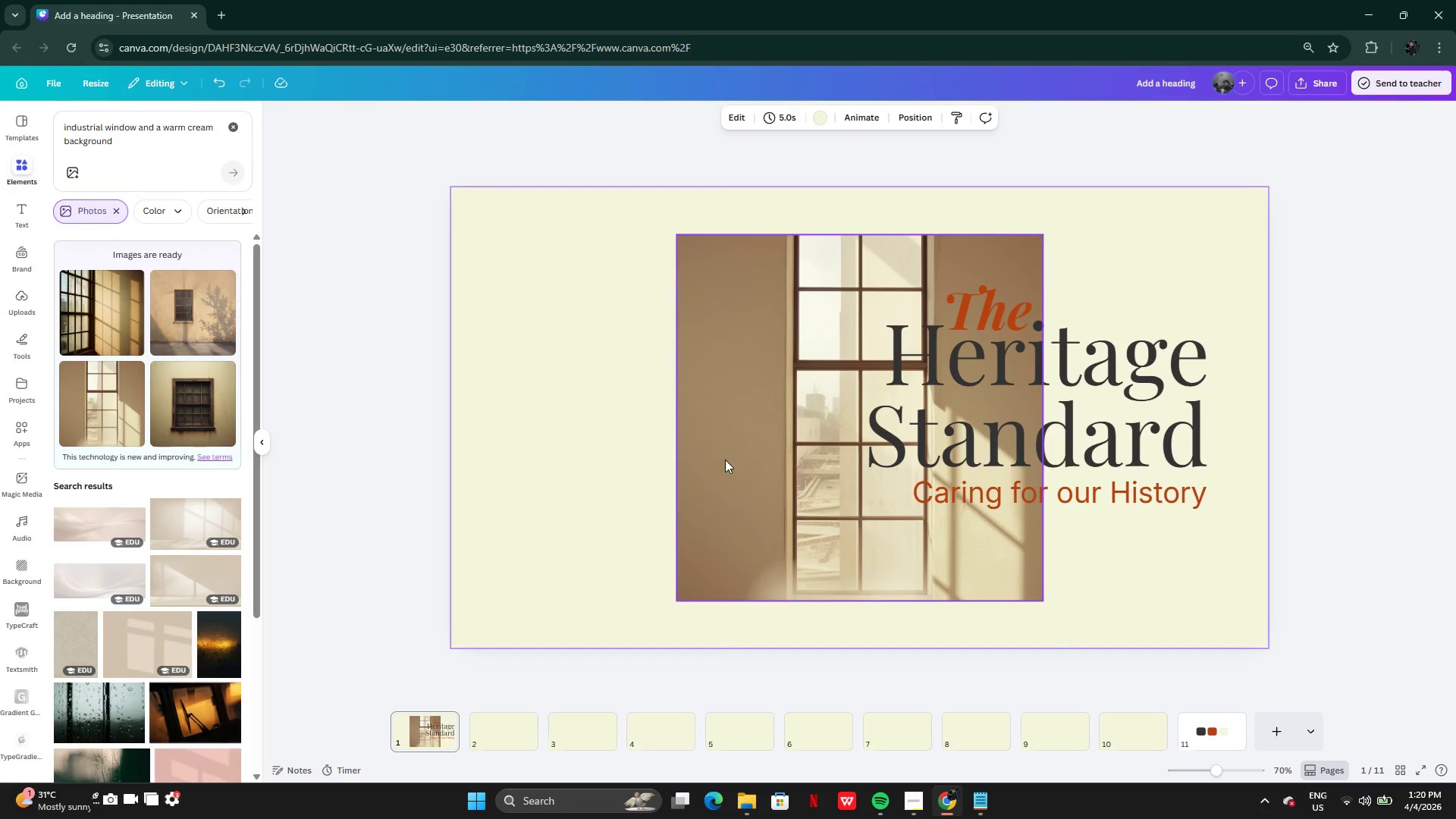 
left_click_drag(start_coordinate=[733, 463], to_coordinate=[504, 416])
 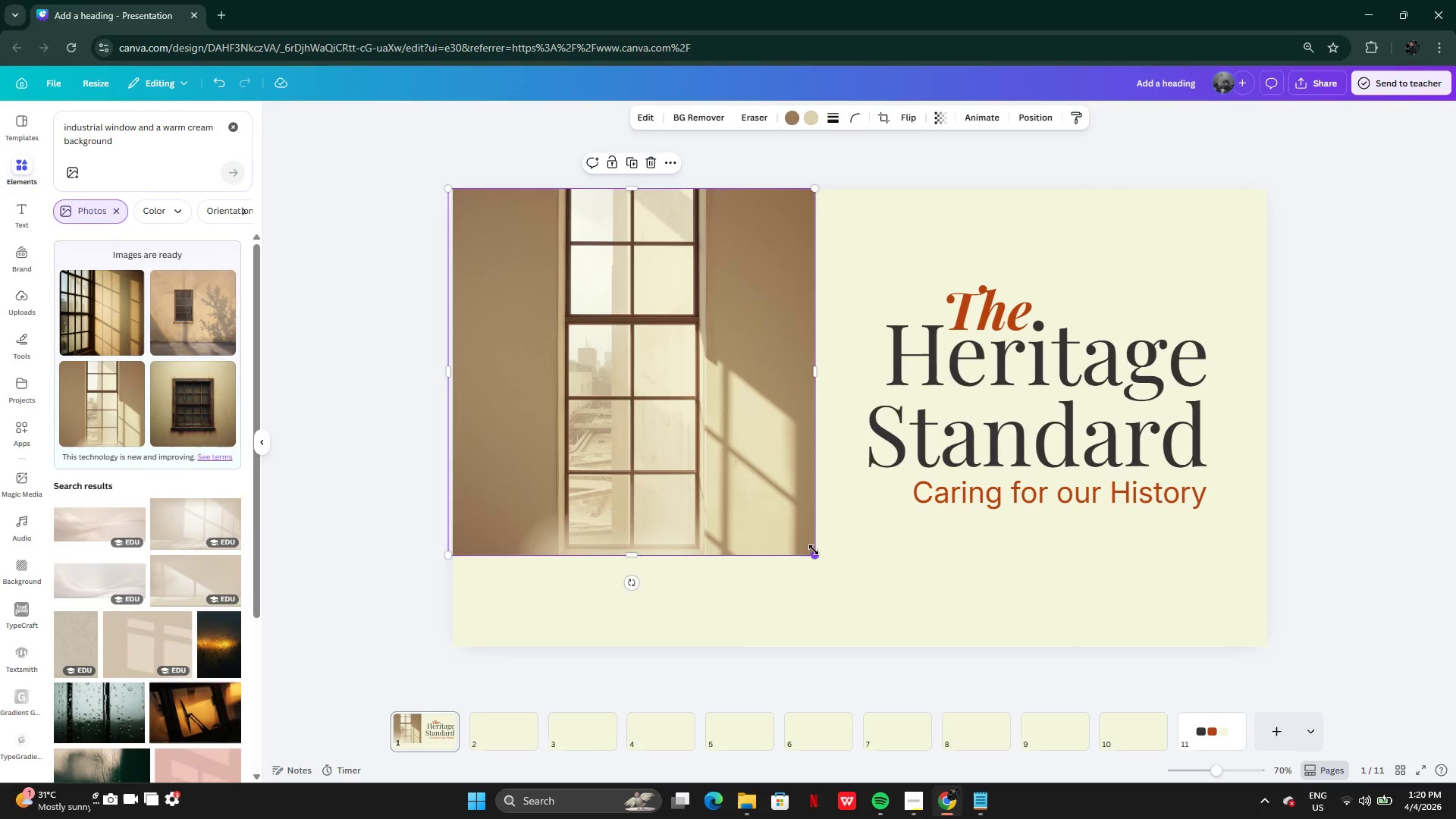 
left_click_drag(start_coordinate=[814, 550], to_coordinate=[822, 610])
 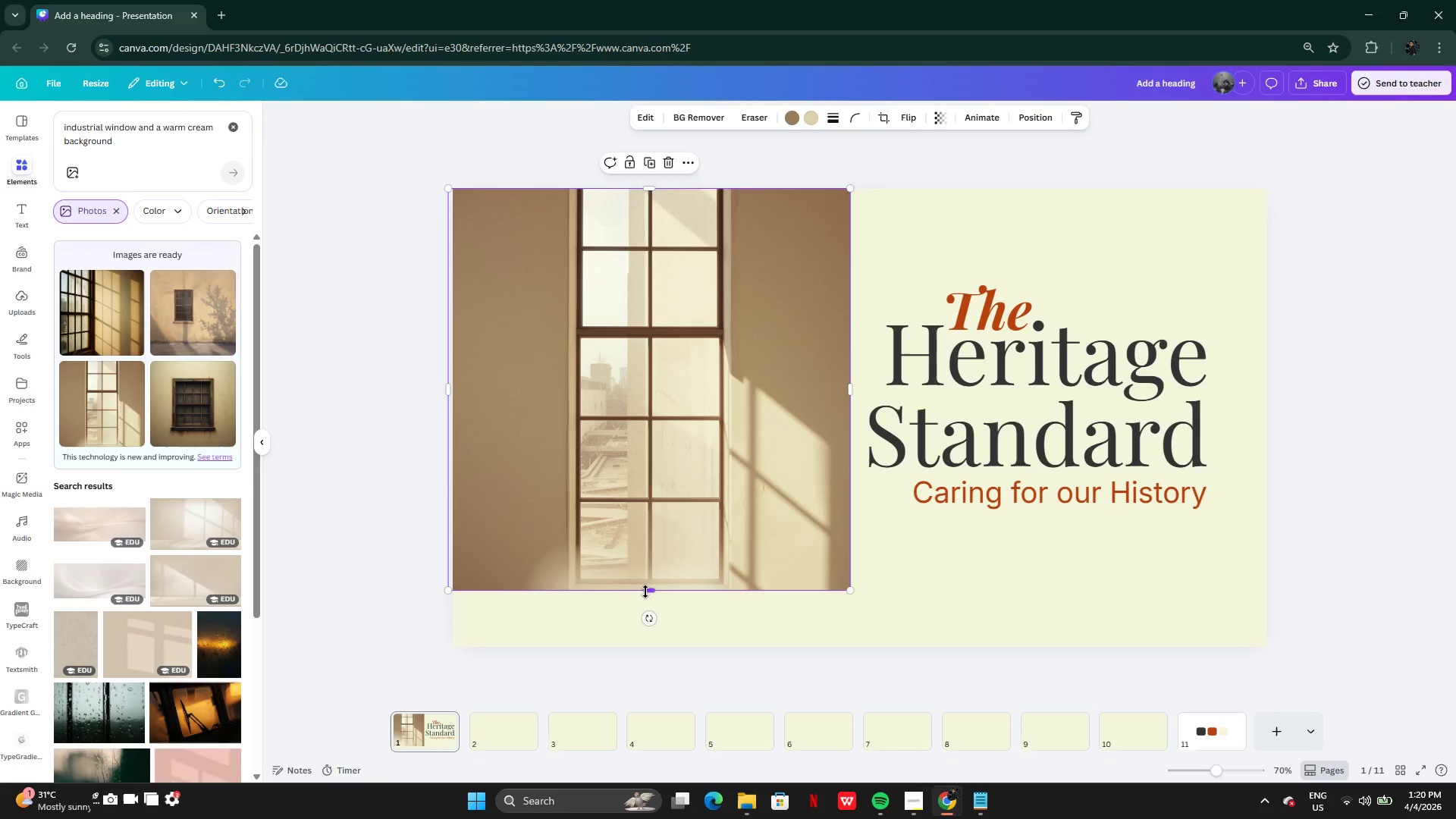 
left_click_drag(start_coordinate=[645, 592], to_coordinate=[647, 651])
 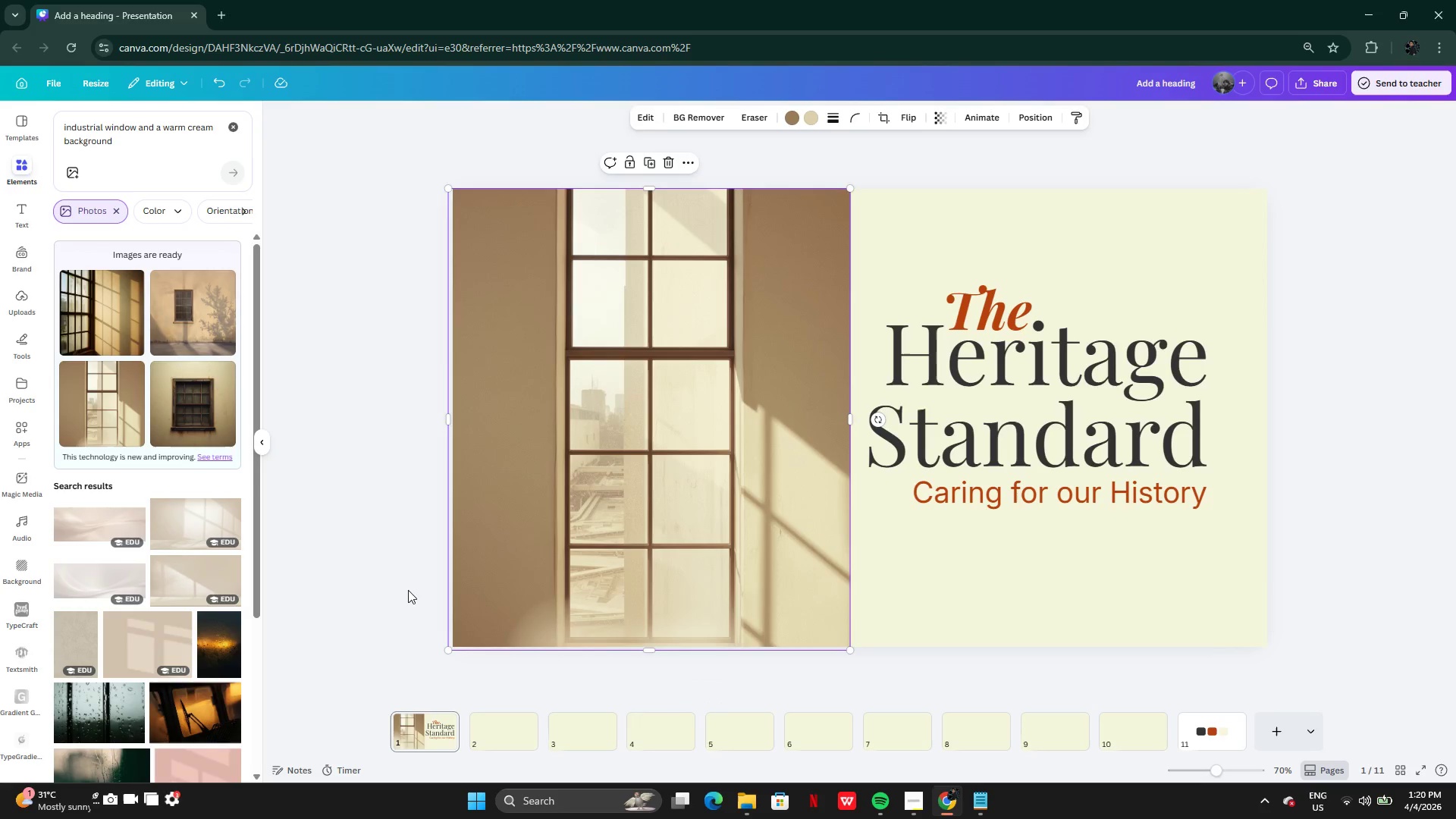 
left_click([408, 590])
 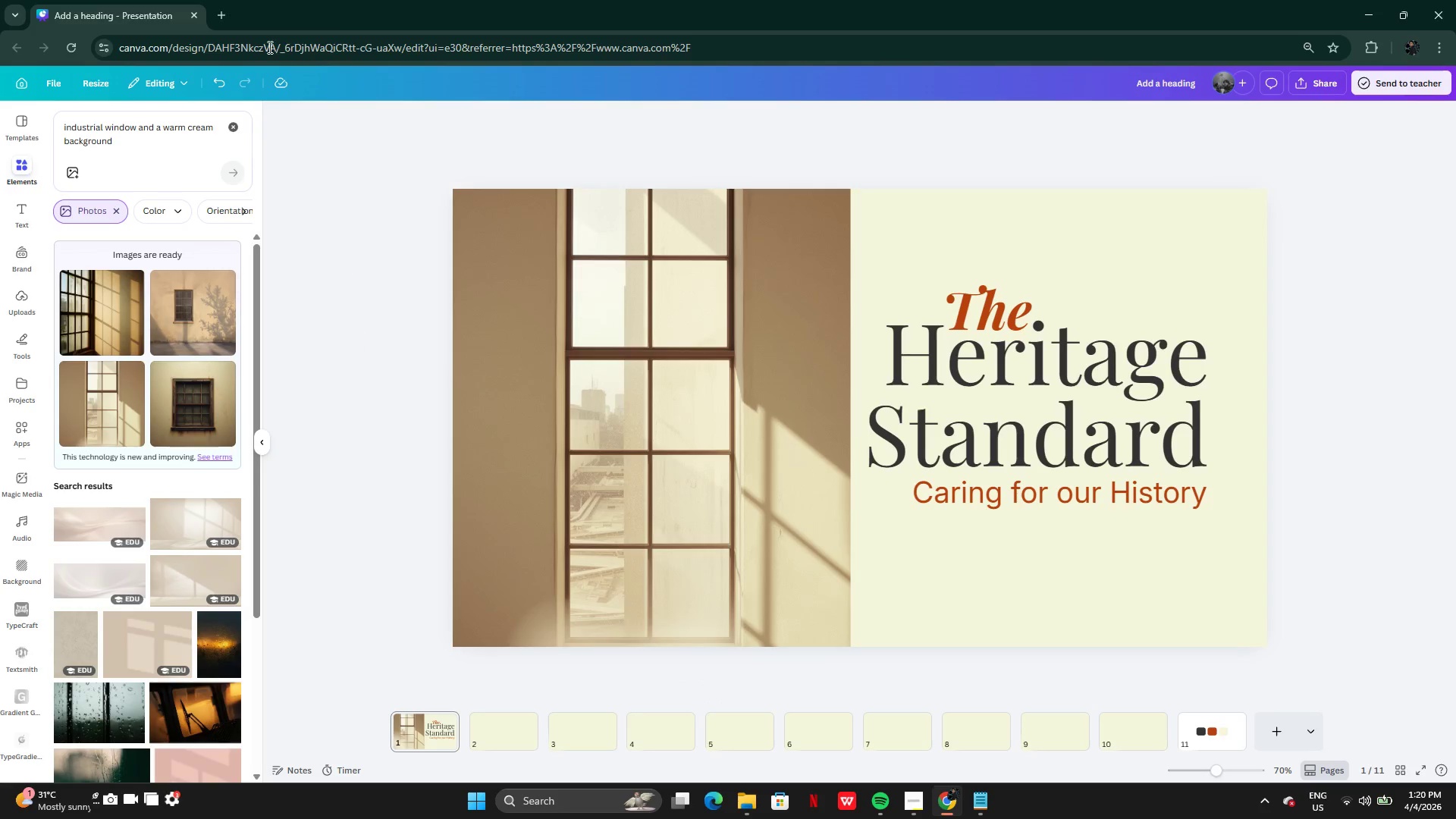 
left_click([214, 10])
 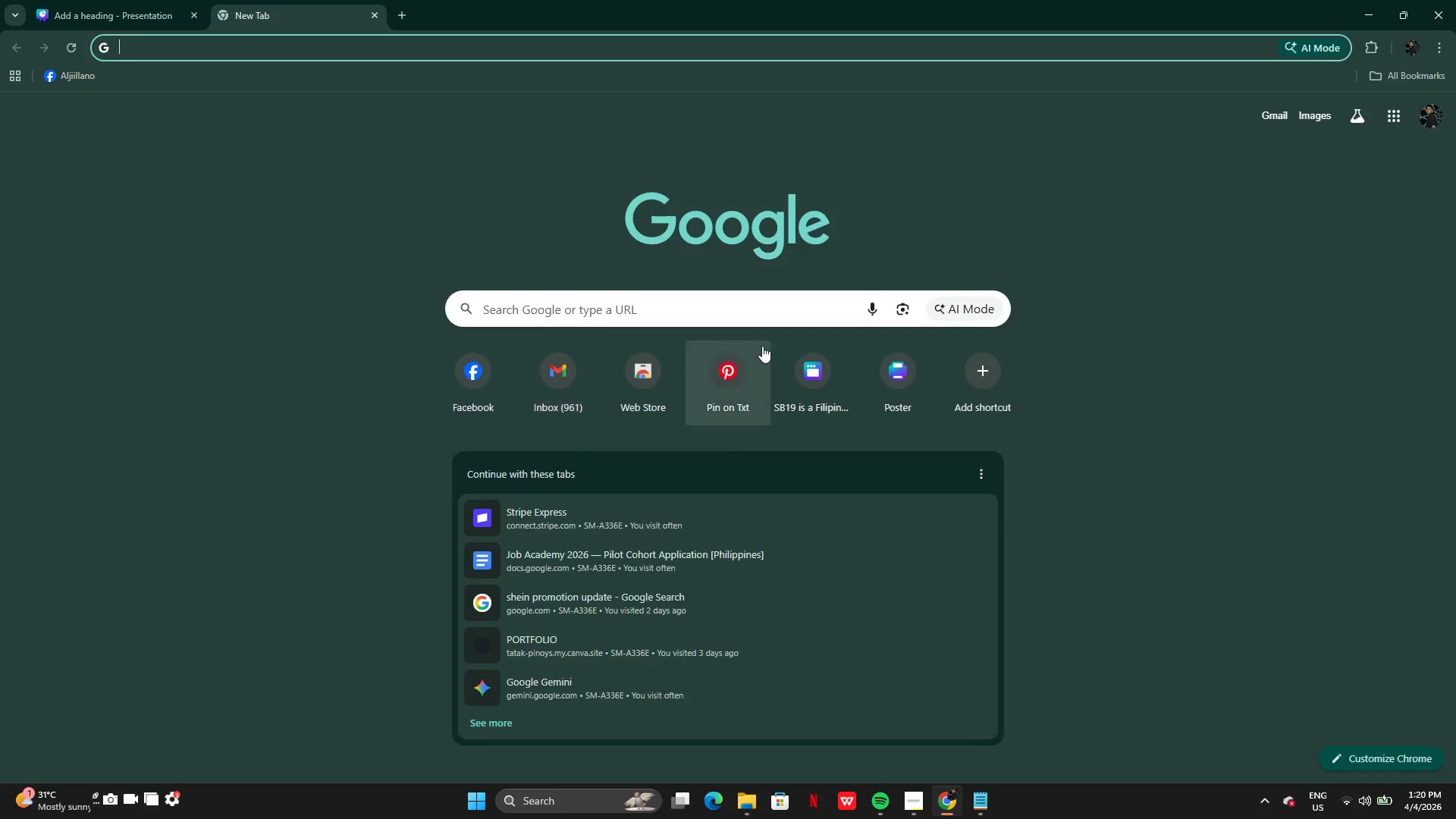 
left_click([715, 381])
 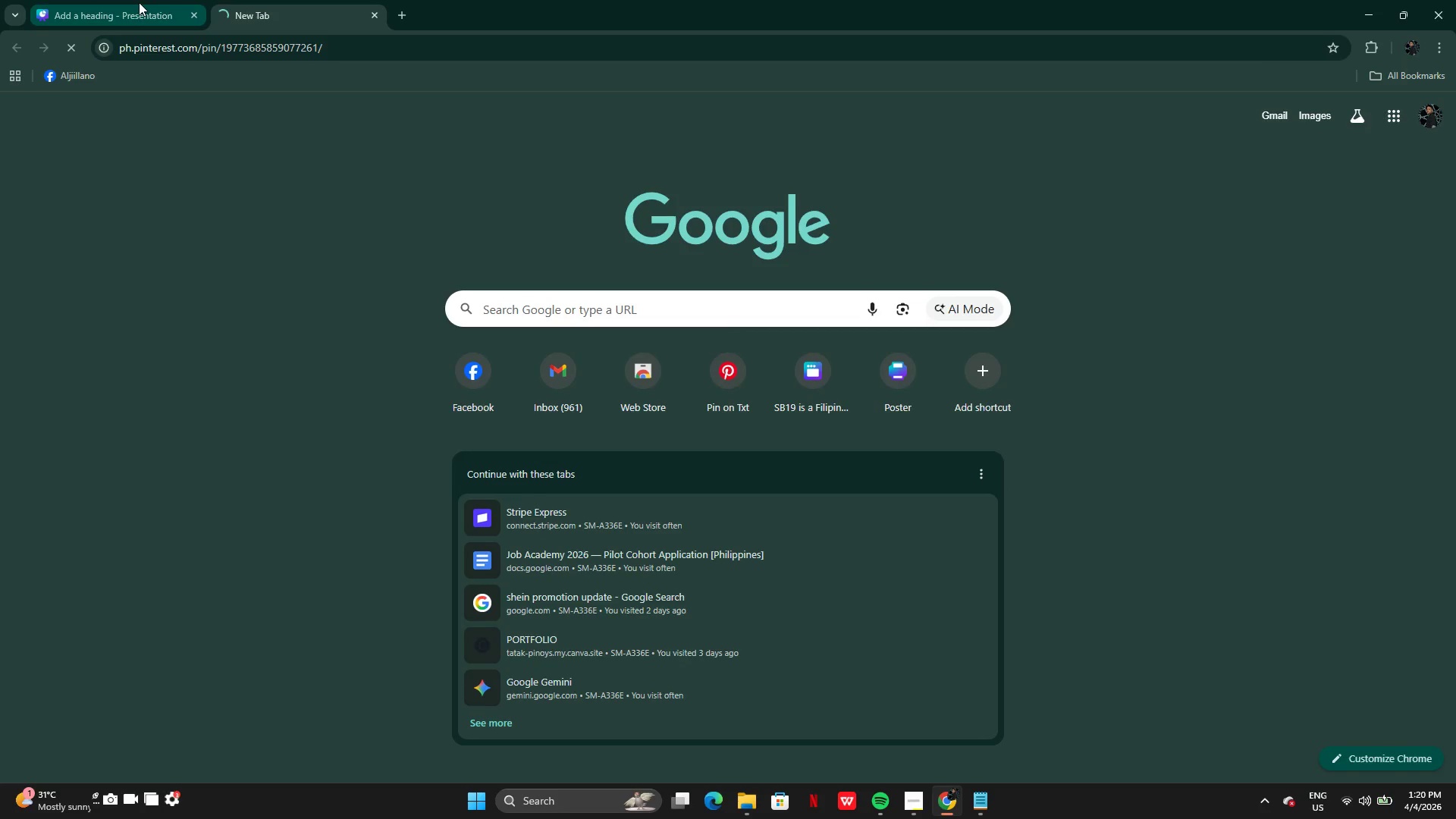 
left_click([134, 4])
 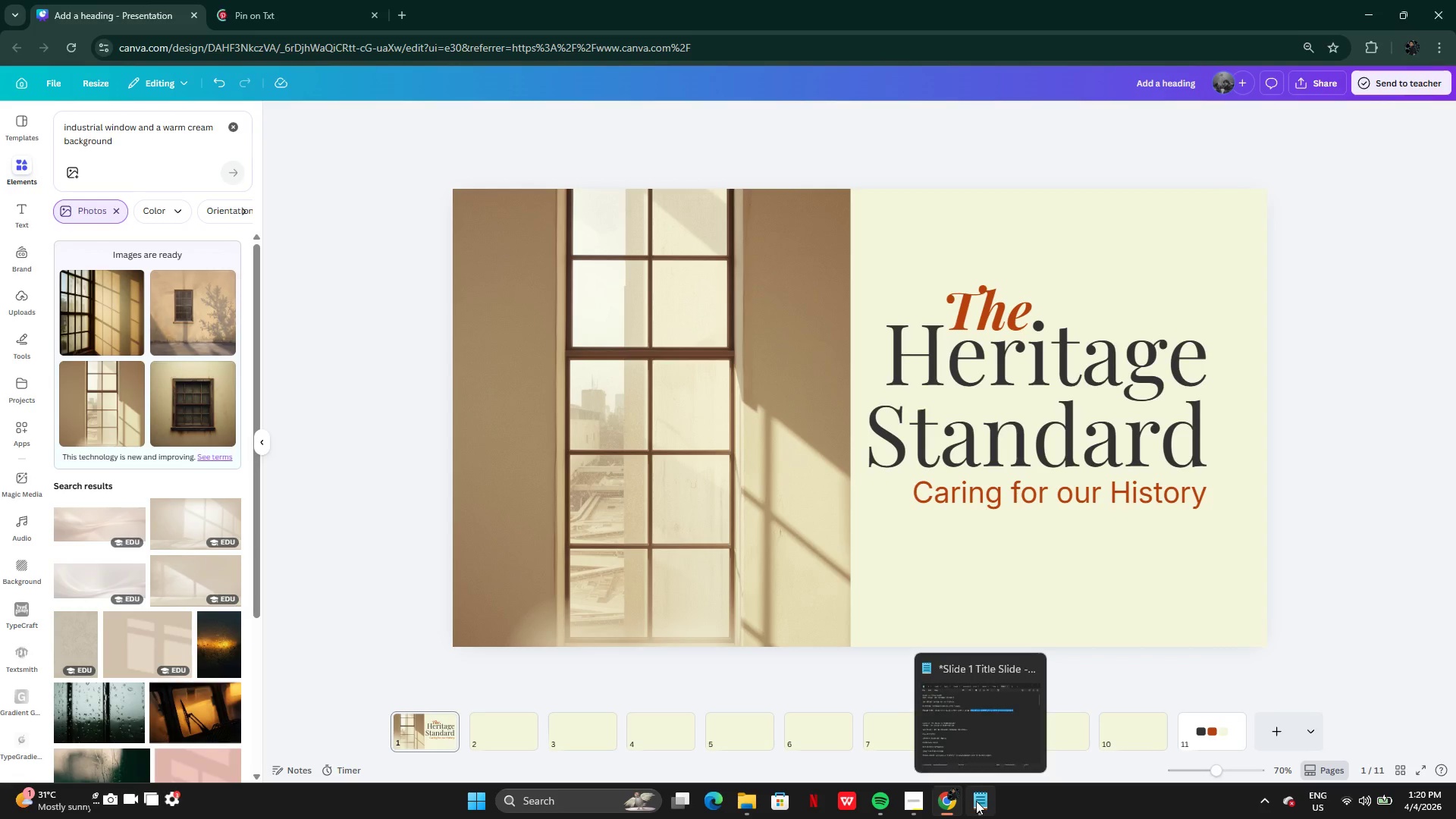 
left_click([977, 801])
 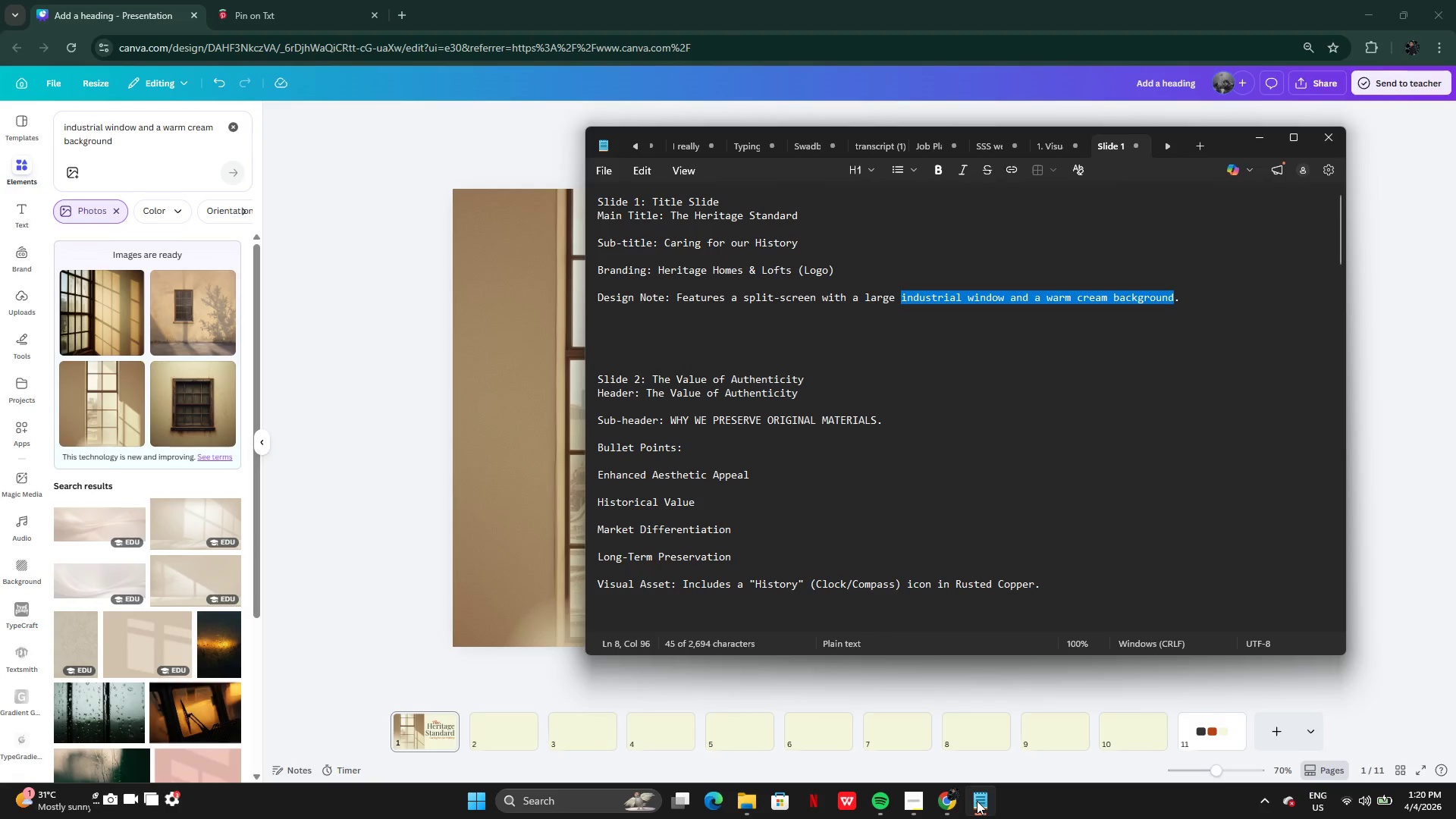 
left_click([977, 801])
 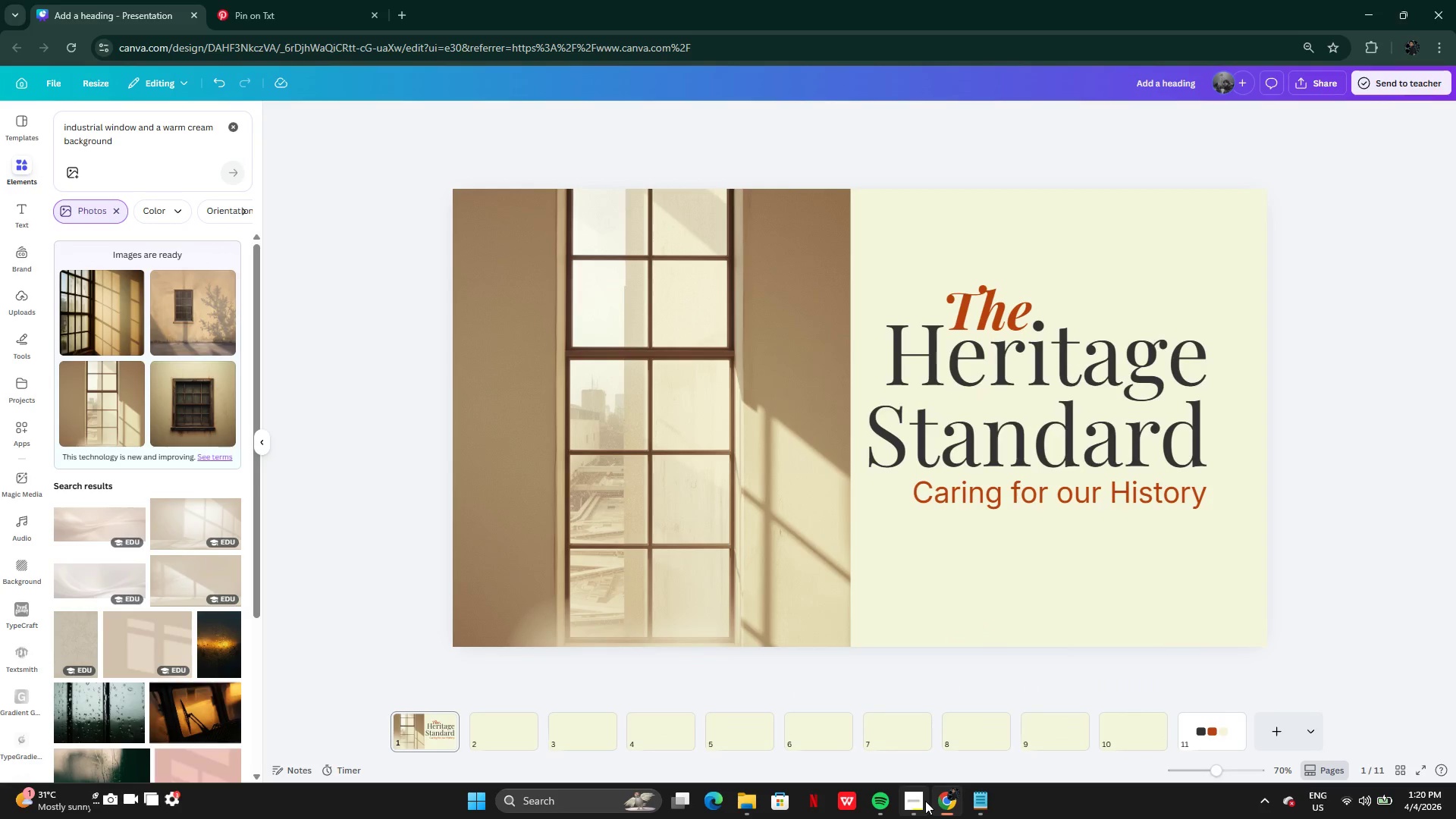 
left_click([896, 808])
 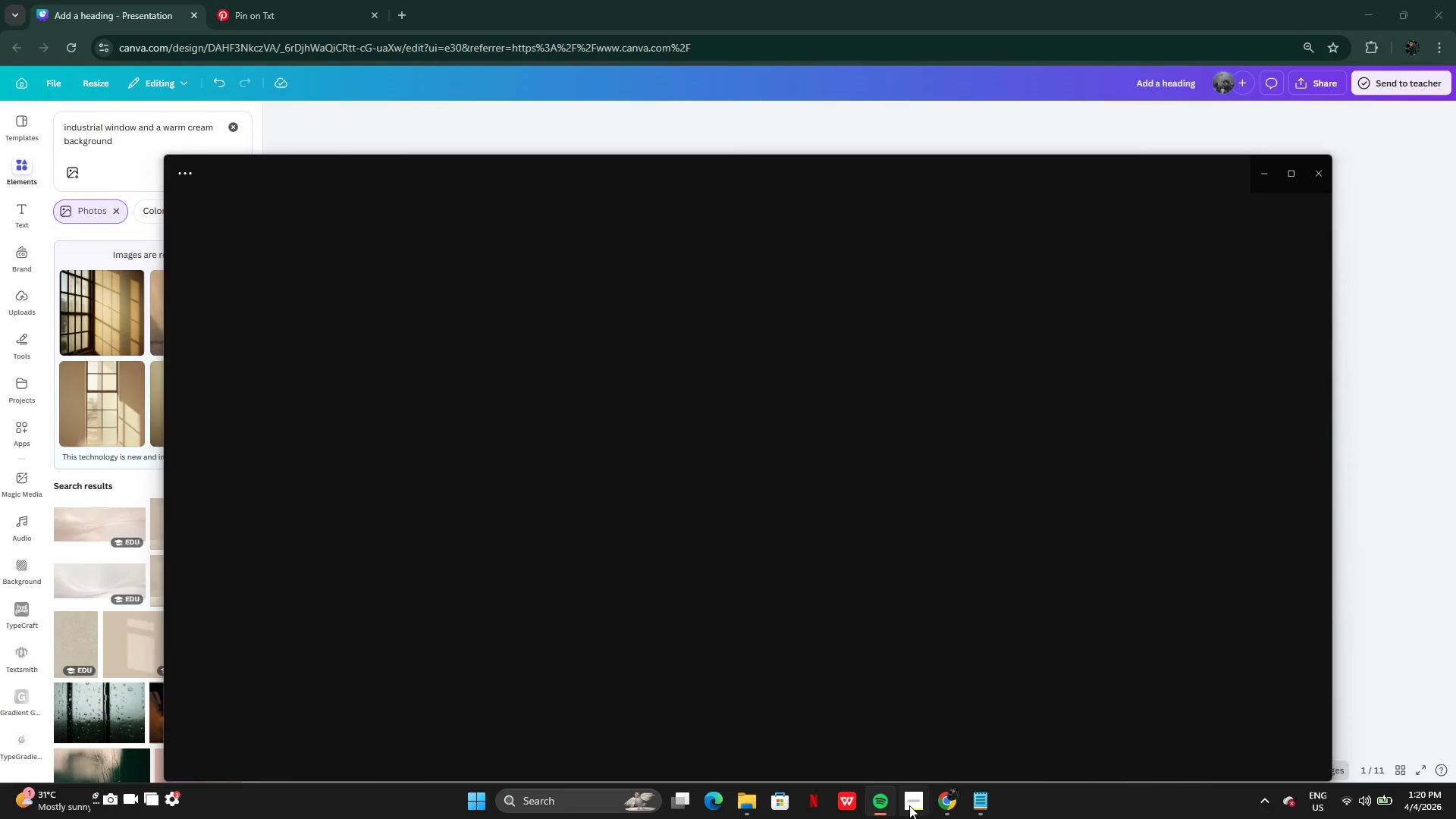 
double_click([917, 803])